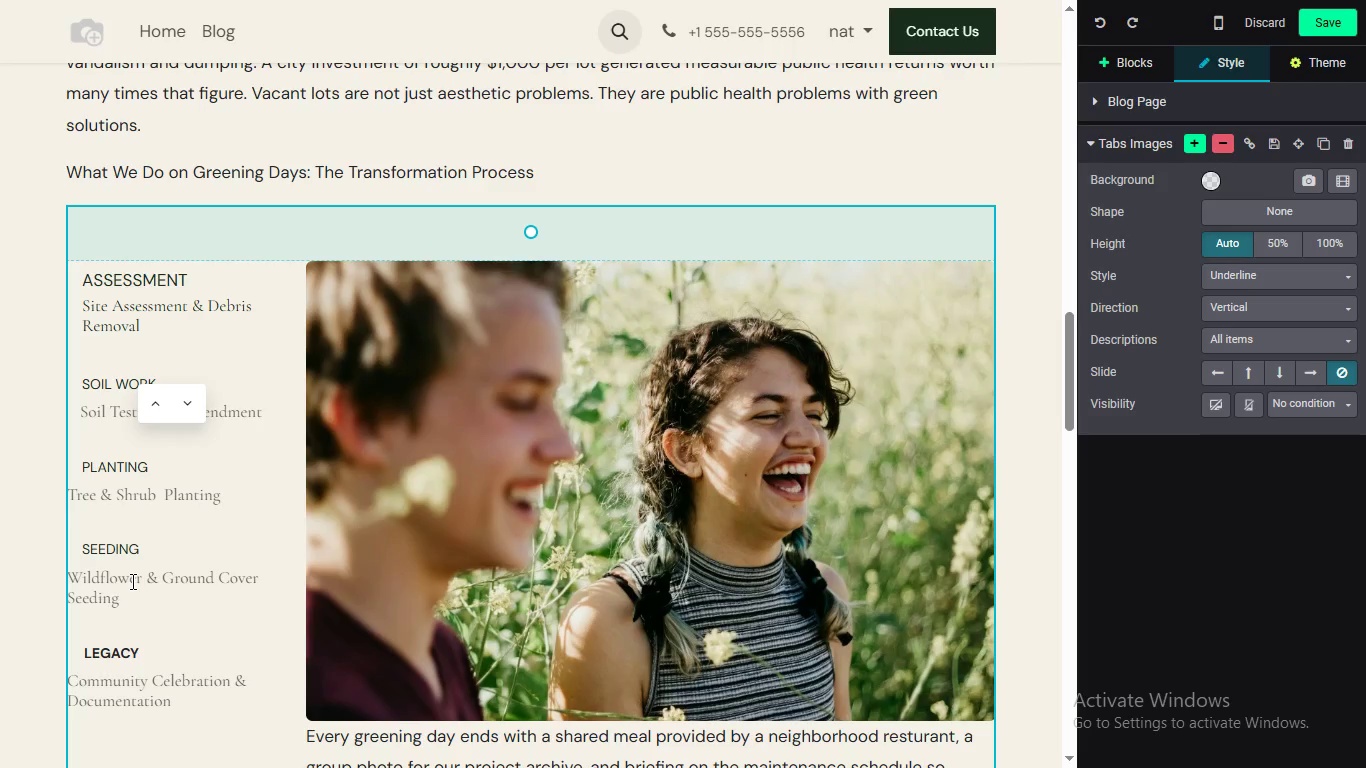 
key(Control+Z)
 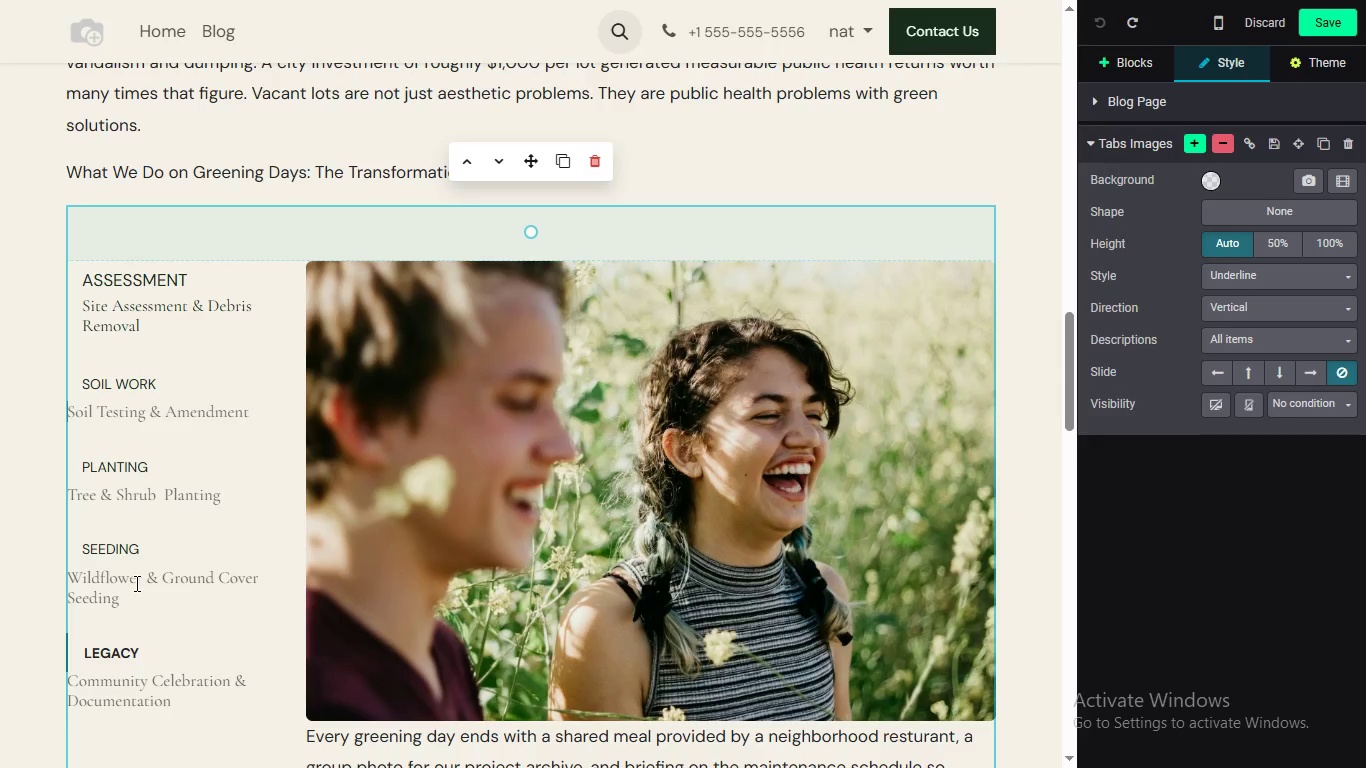 
key(Control+Z)
 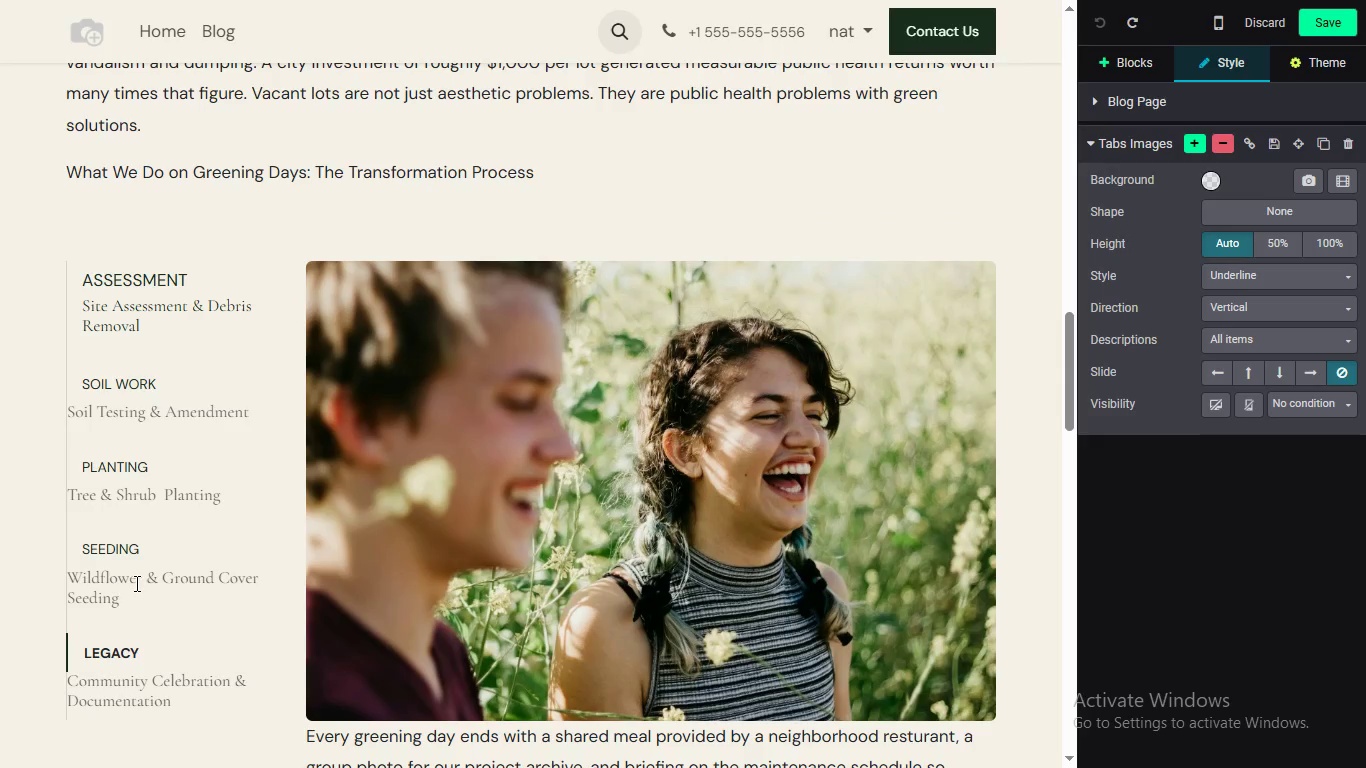 
key(Control+Z)
 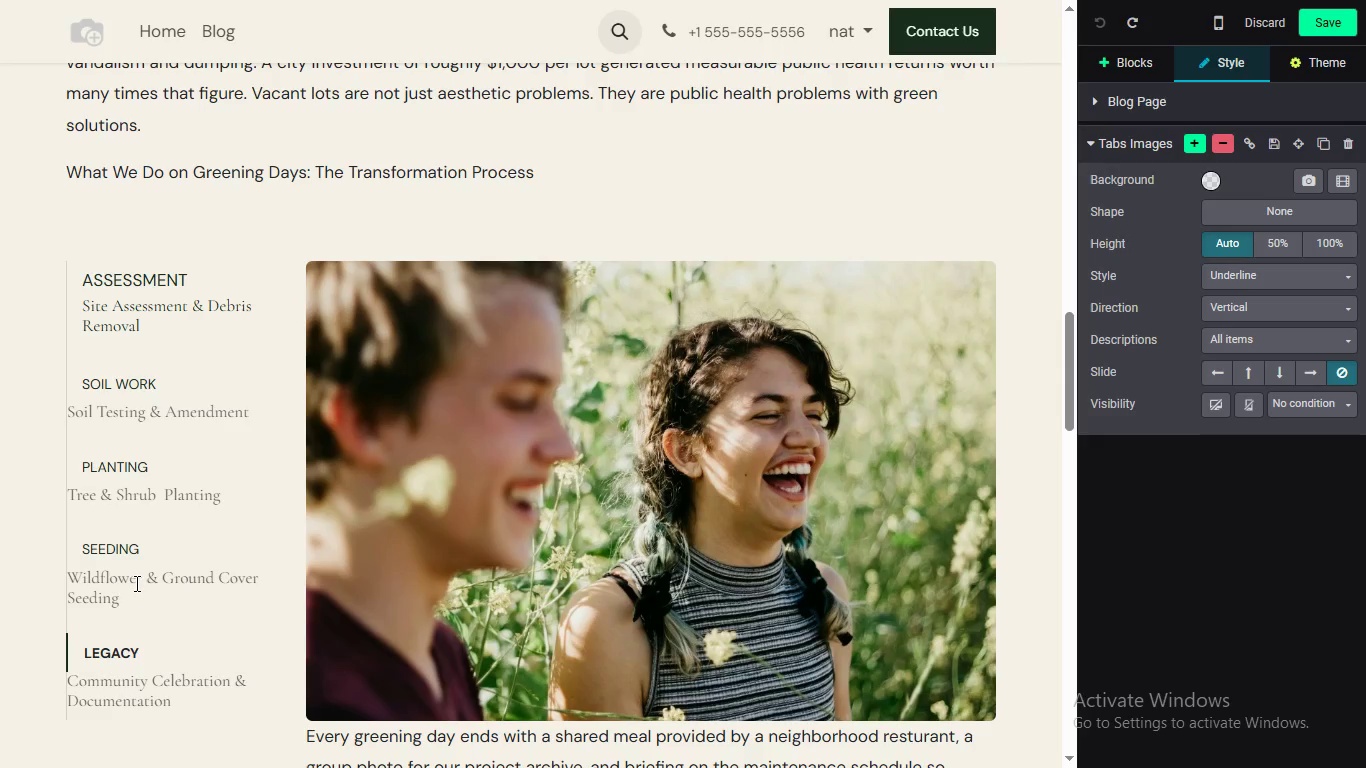 
key(Control+Z)
 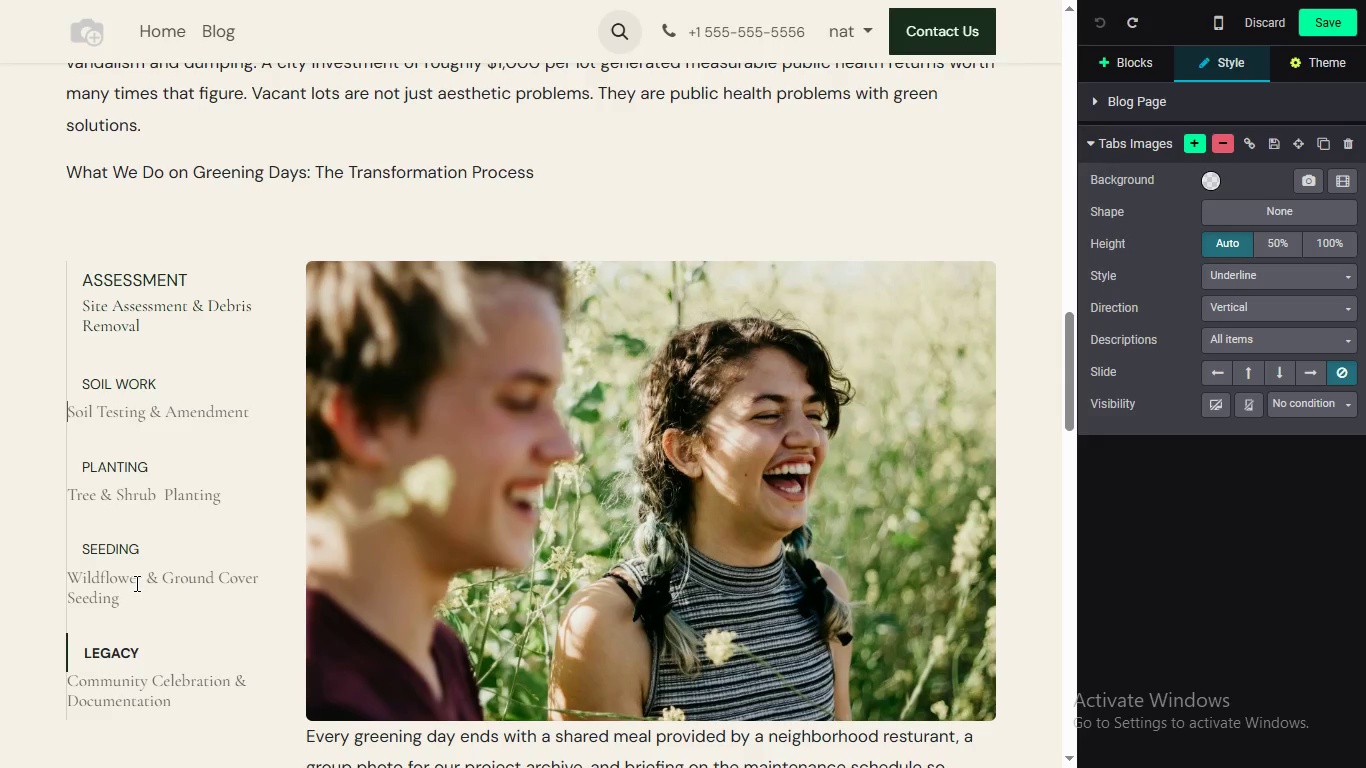 
key(Control+Z)
 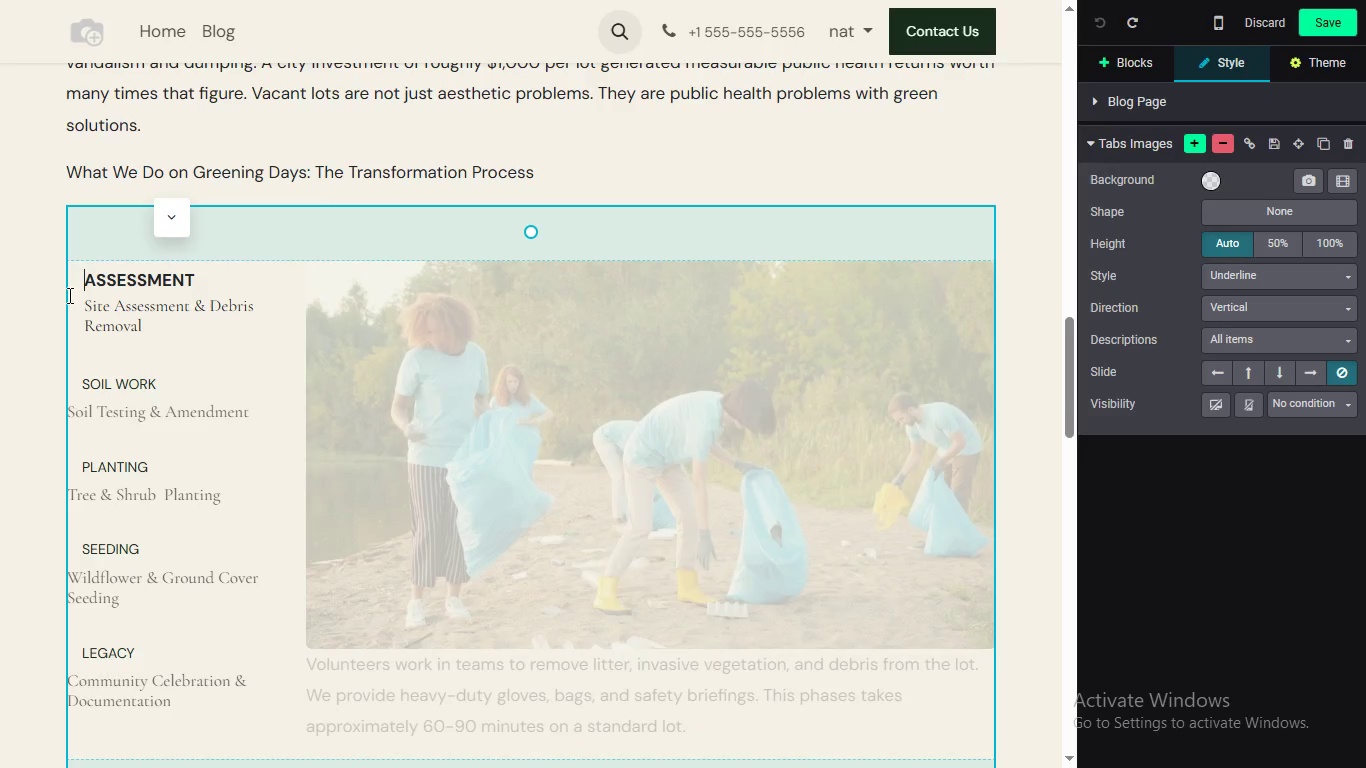 
left_click([137, 317])
 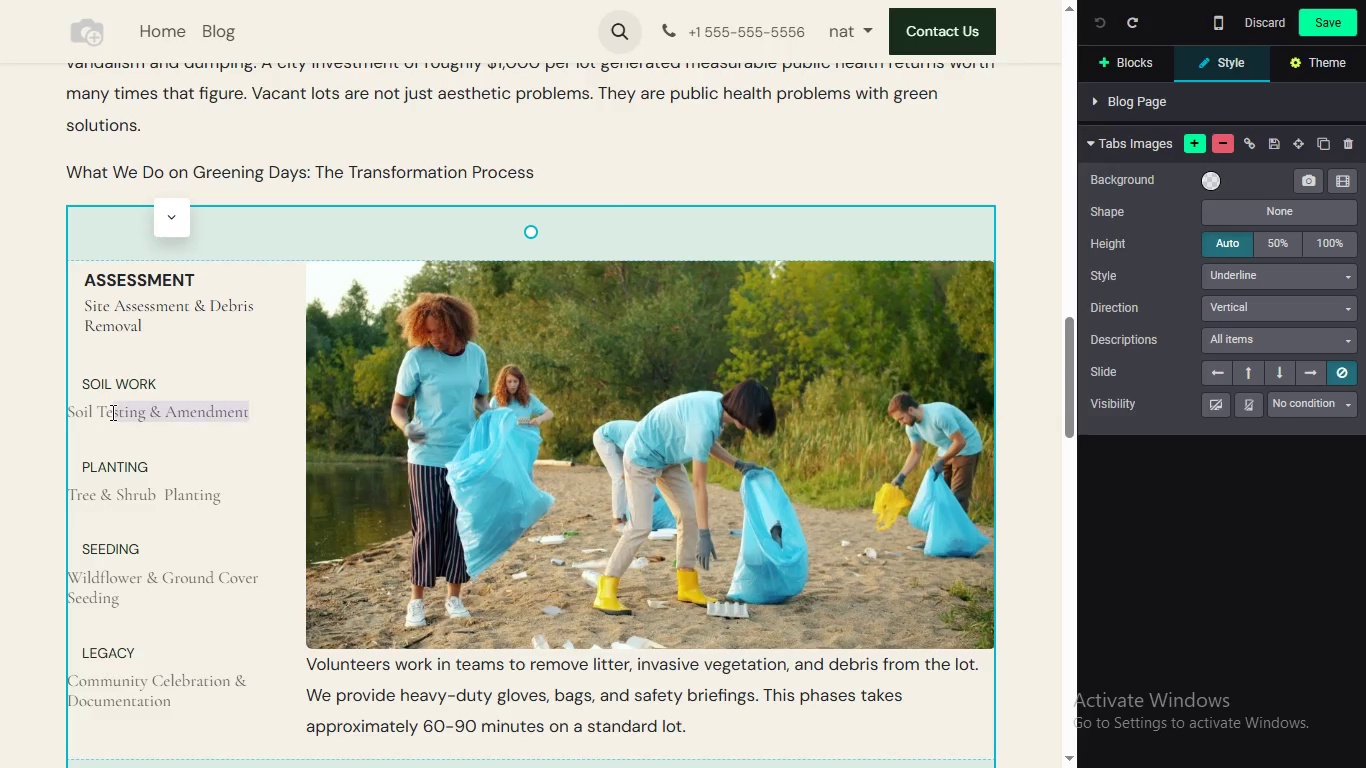 
left_click_drag(start_coordinate=[252, 414], to_coordinate=[87, 380])
 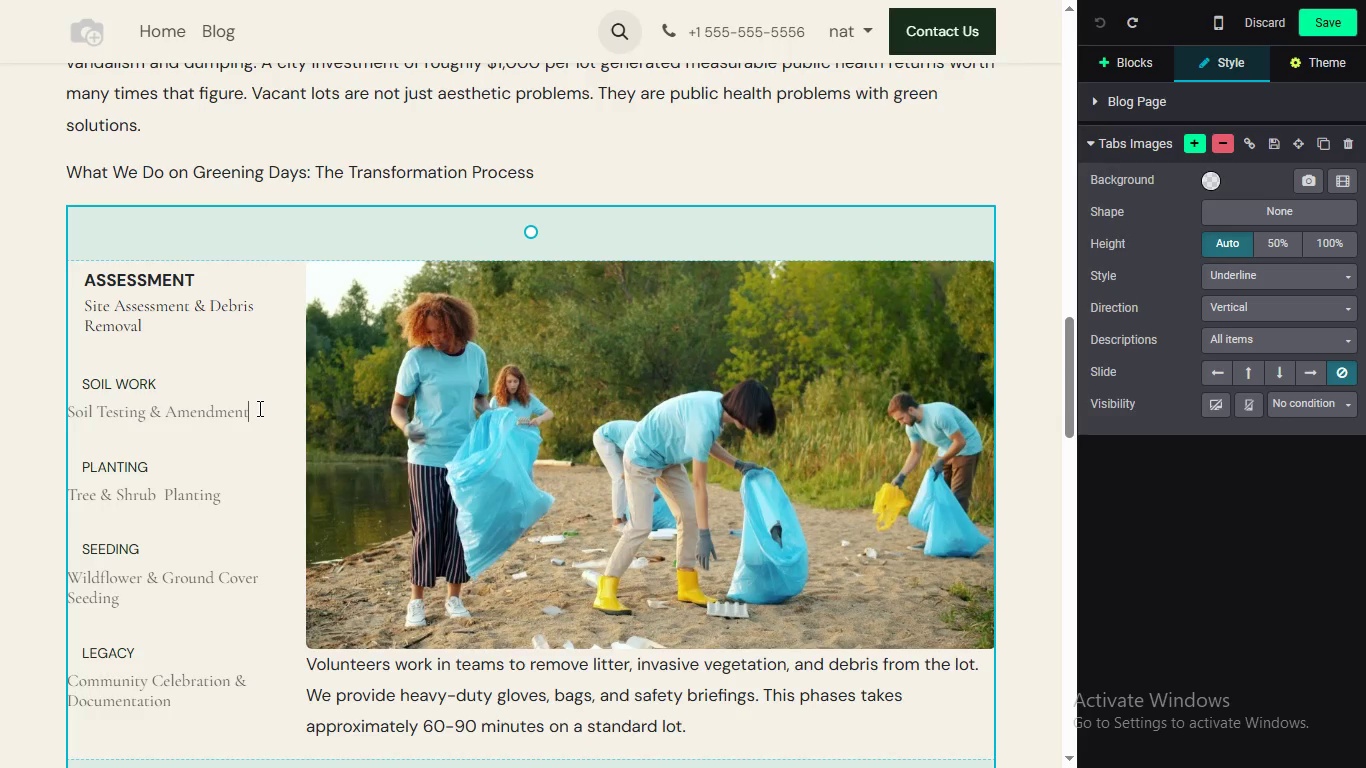 
left_click([258, 408])
 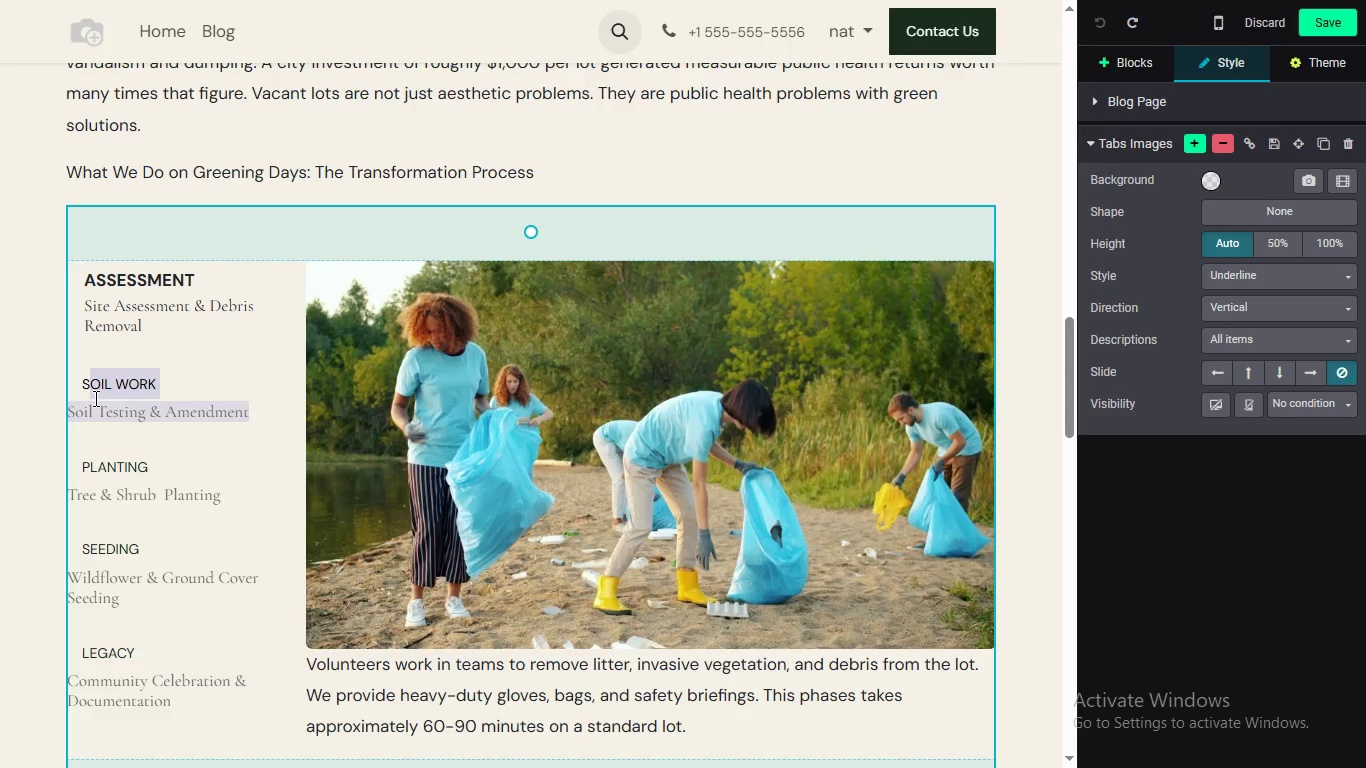 
left_click_drag(start_coordinate=[258, 408], to_coordinate=[43, 384])
 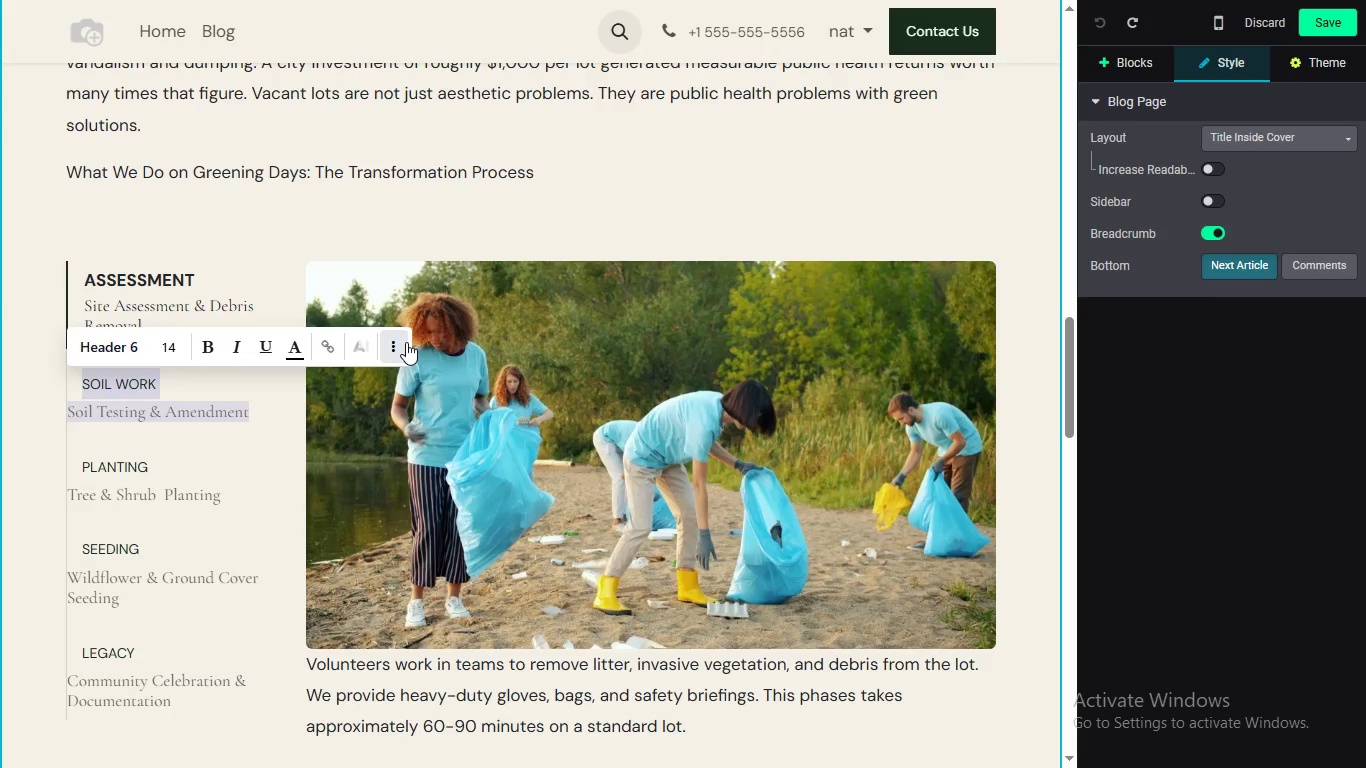 
left_click([406, 342])
 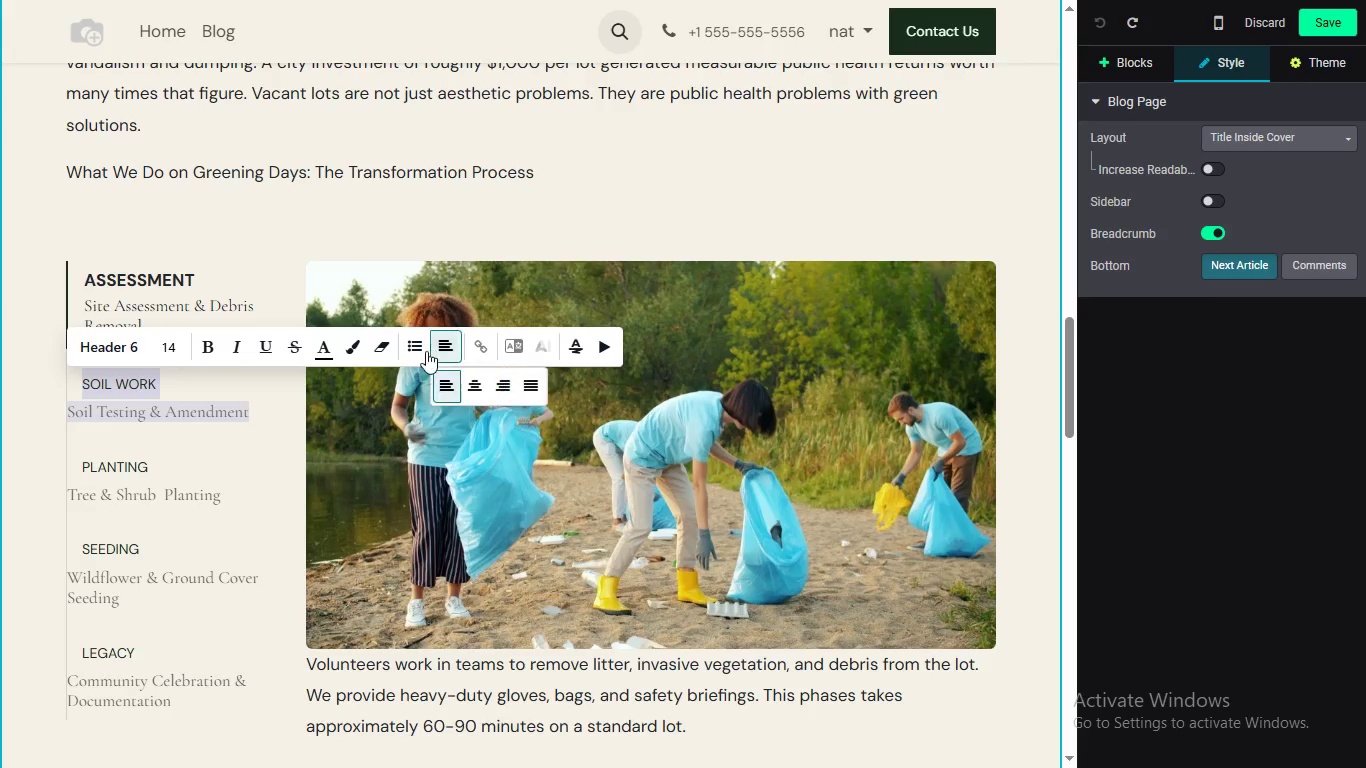 
left_click([429, 345])
 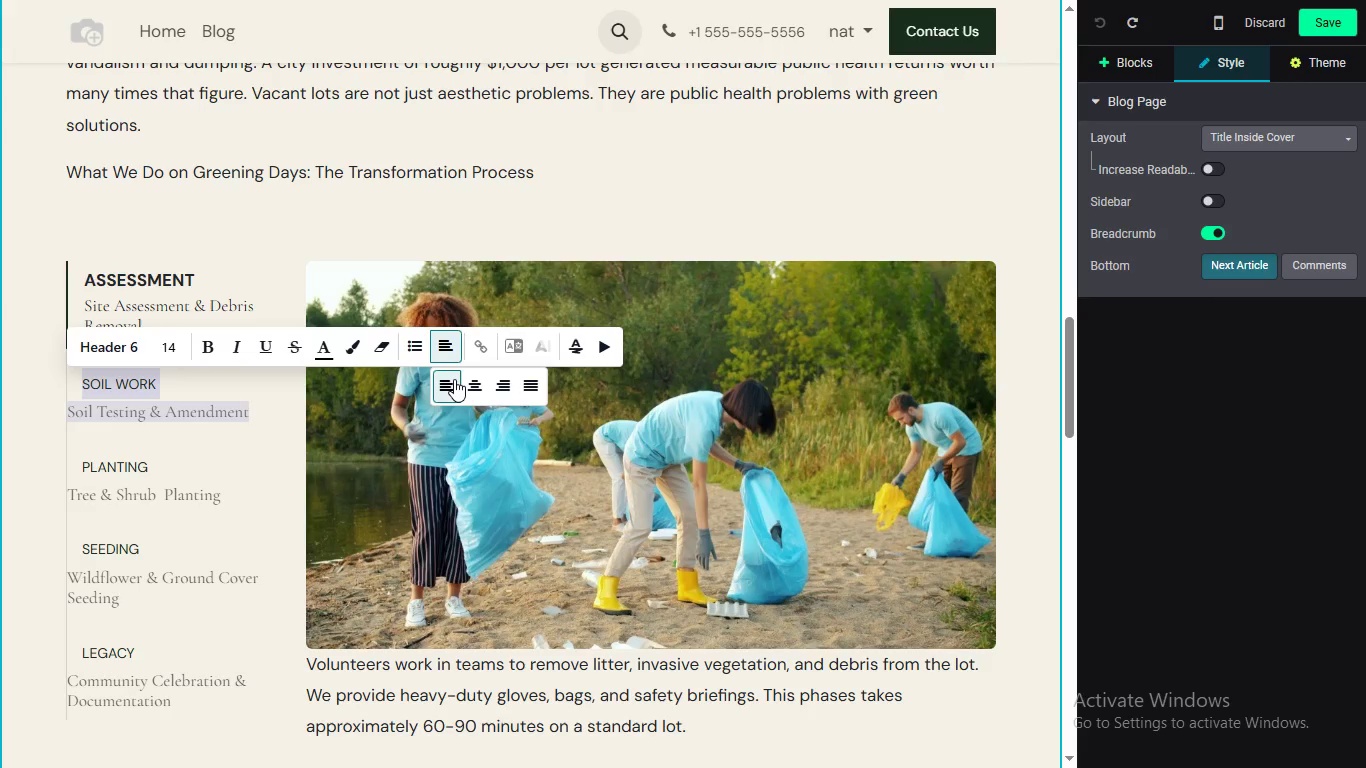 
left_click([453, 378])
 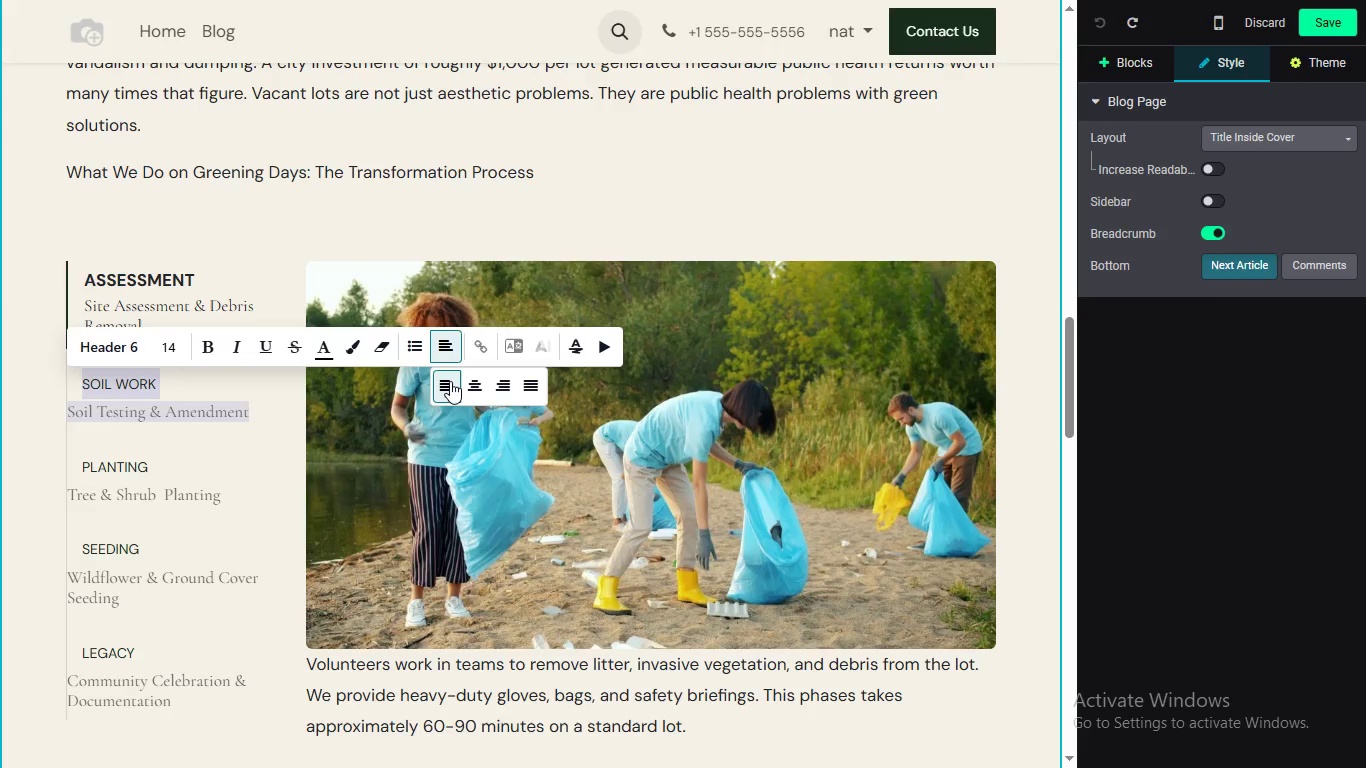 
left_click([450, 381])
 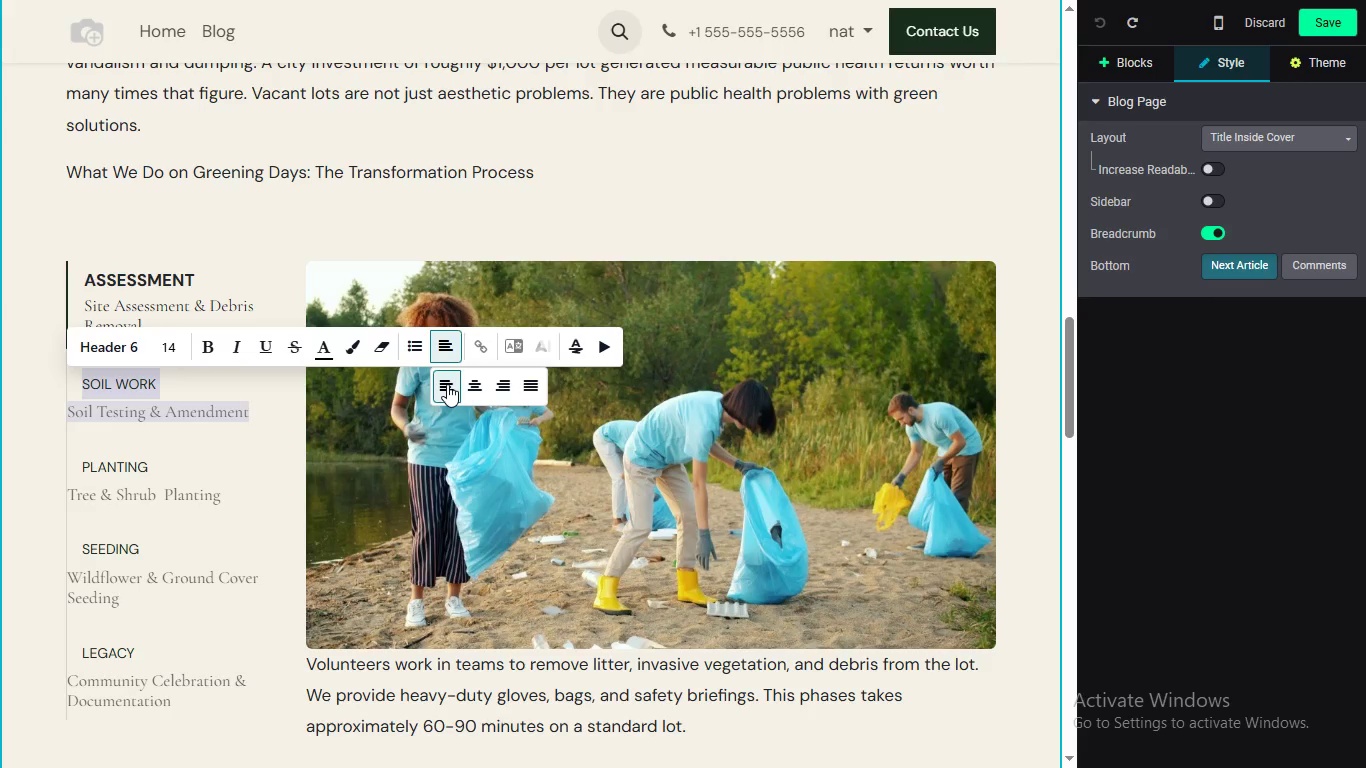 
double_click([447, 384])
 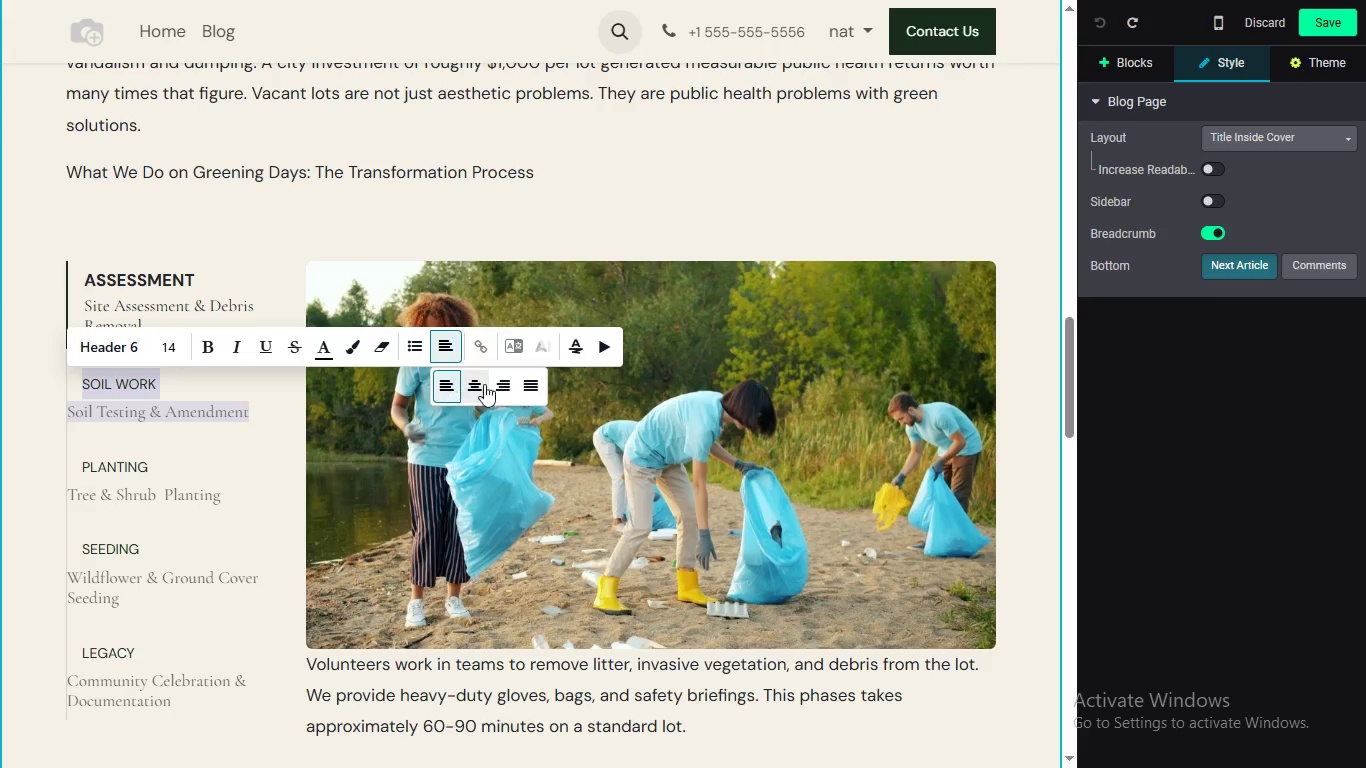 
left_click([447, 384])
 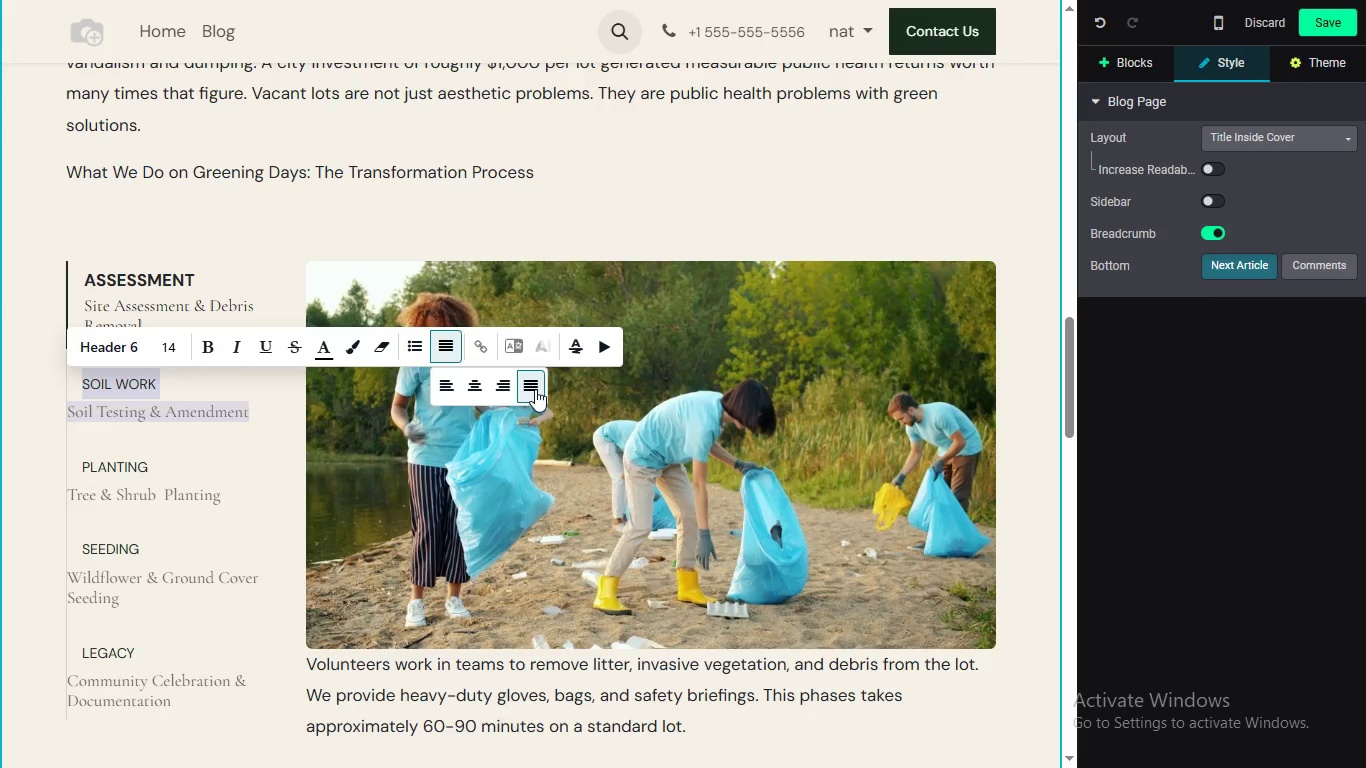 
left_click([542, 384])
 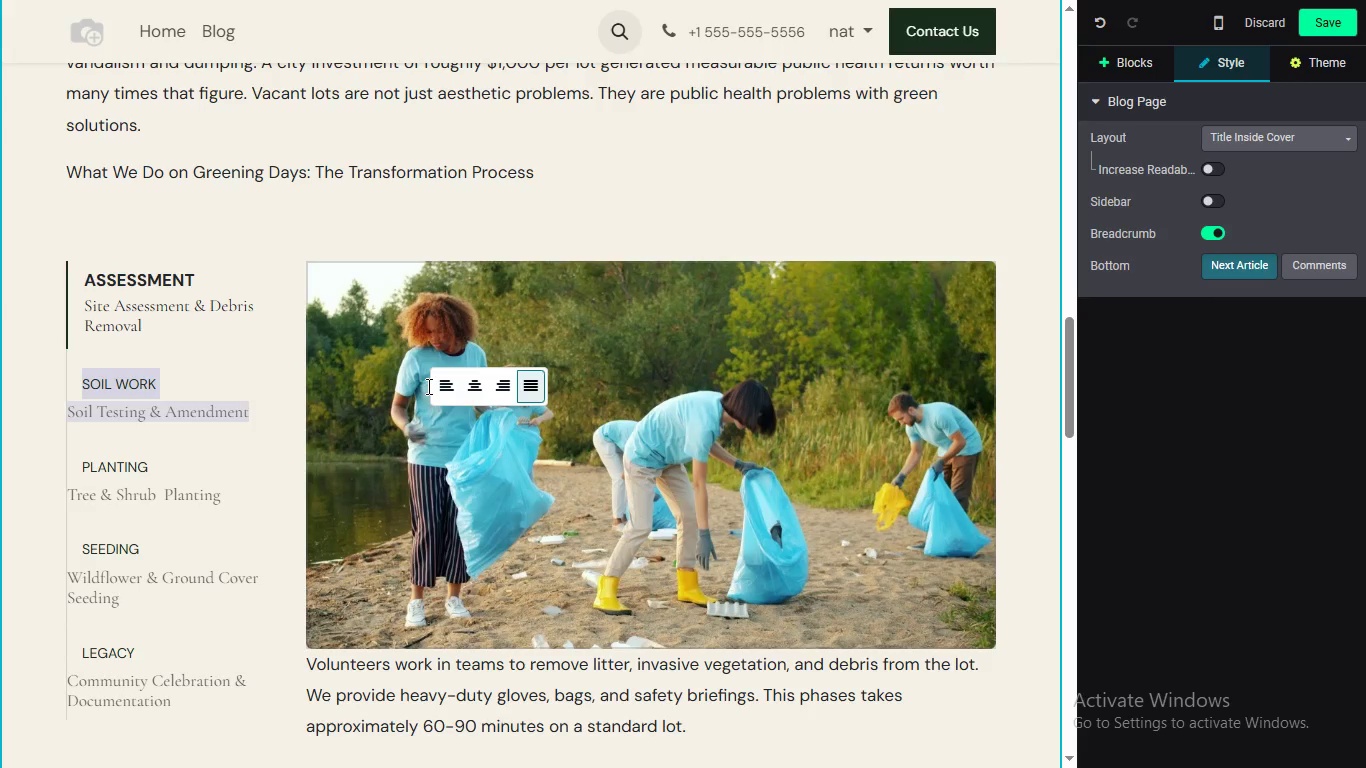 
left_click([427, 386])
 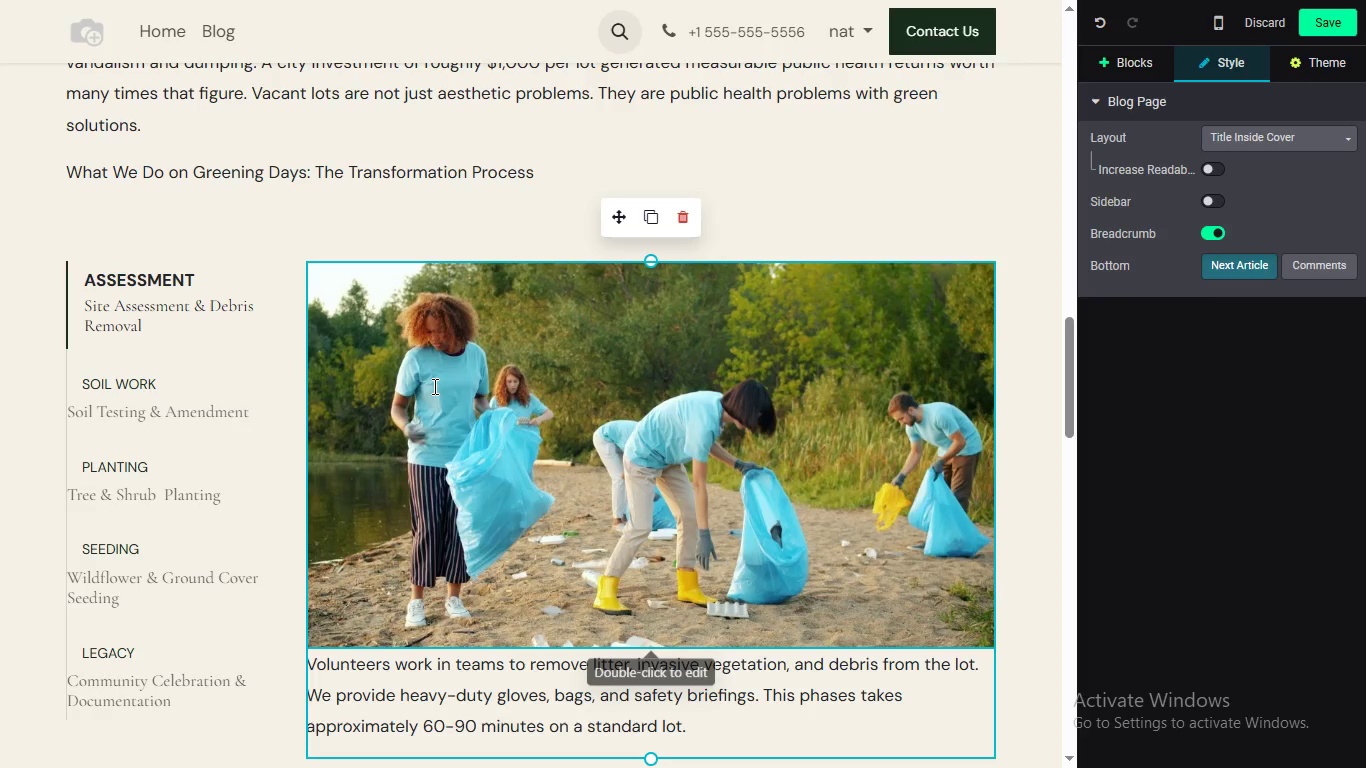 
left_click([433, 386])
 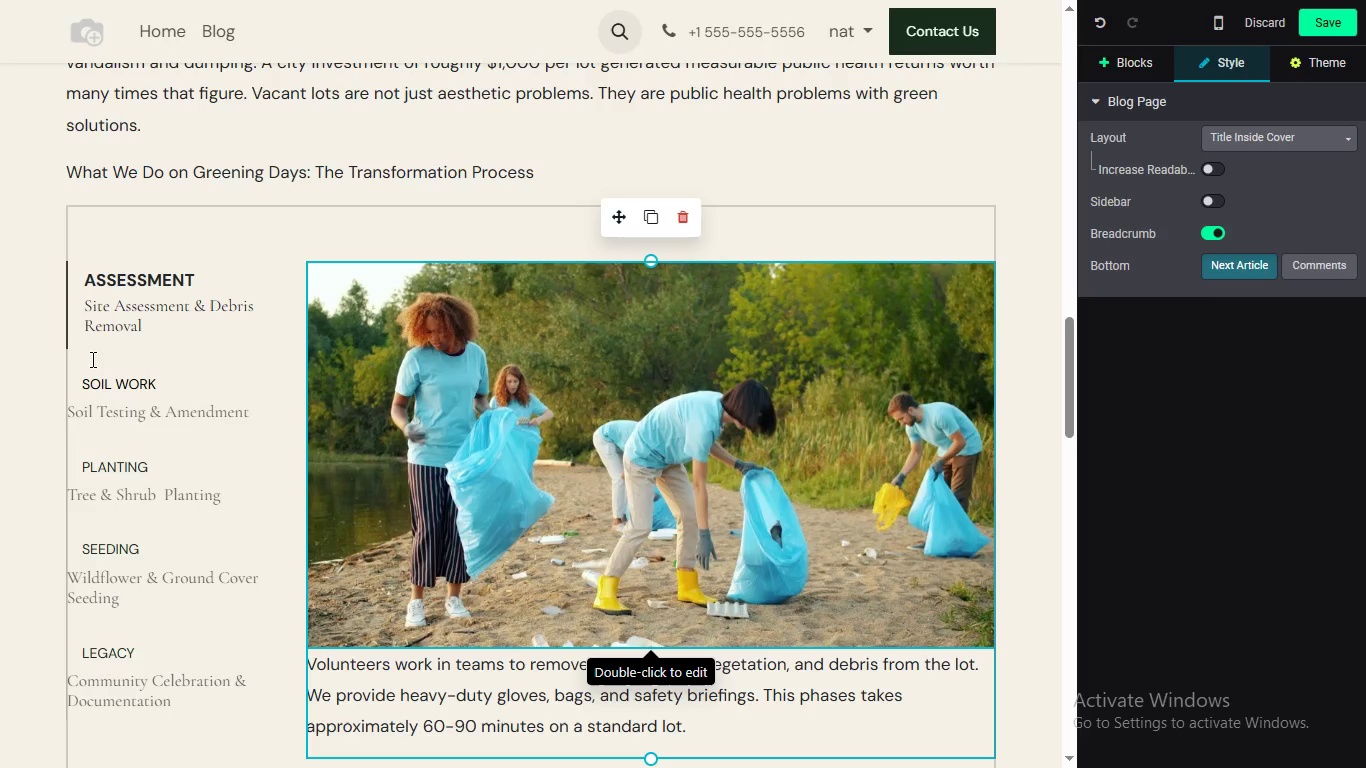 
left_click([115, 279])
 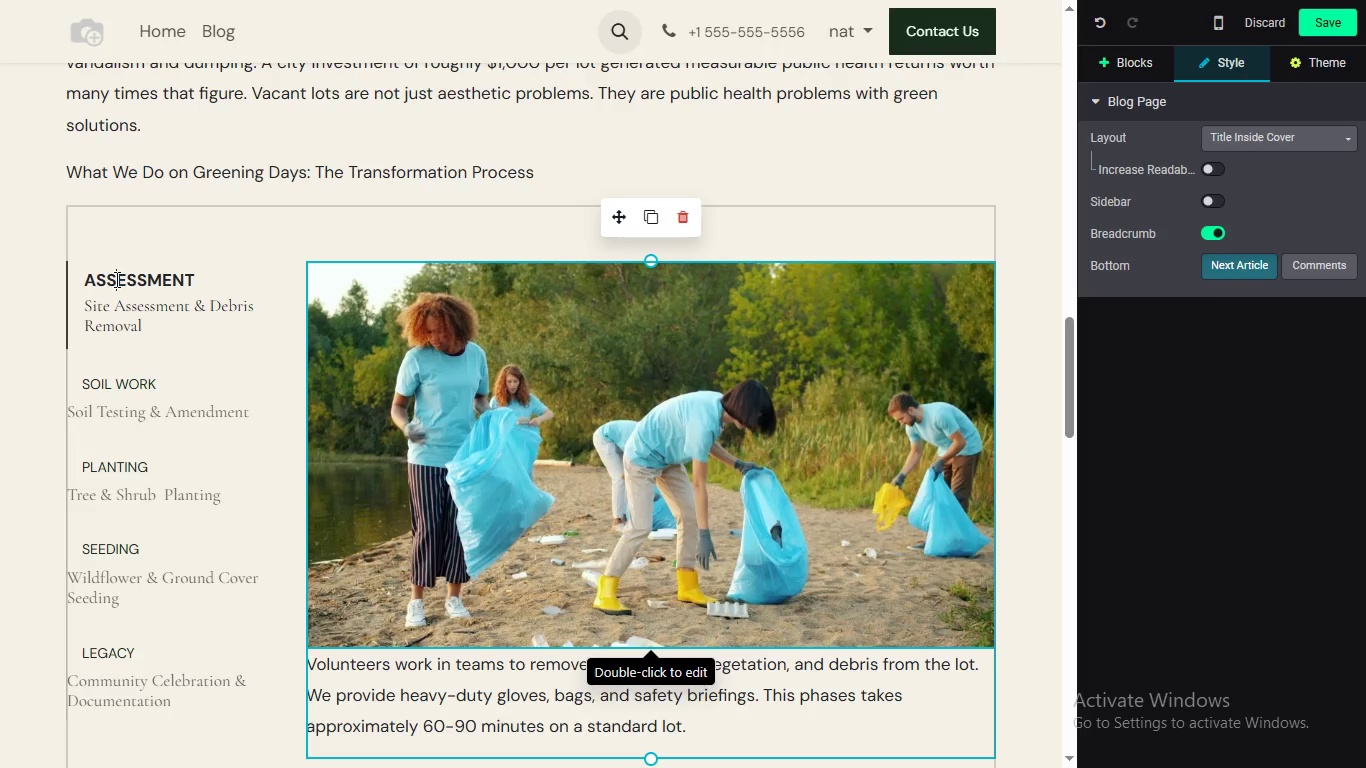 
double_click([115, 279])
 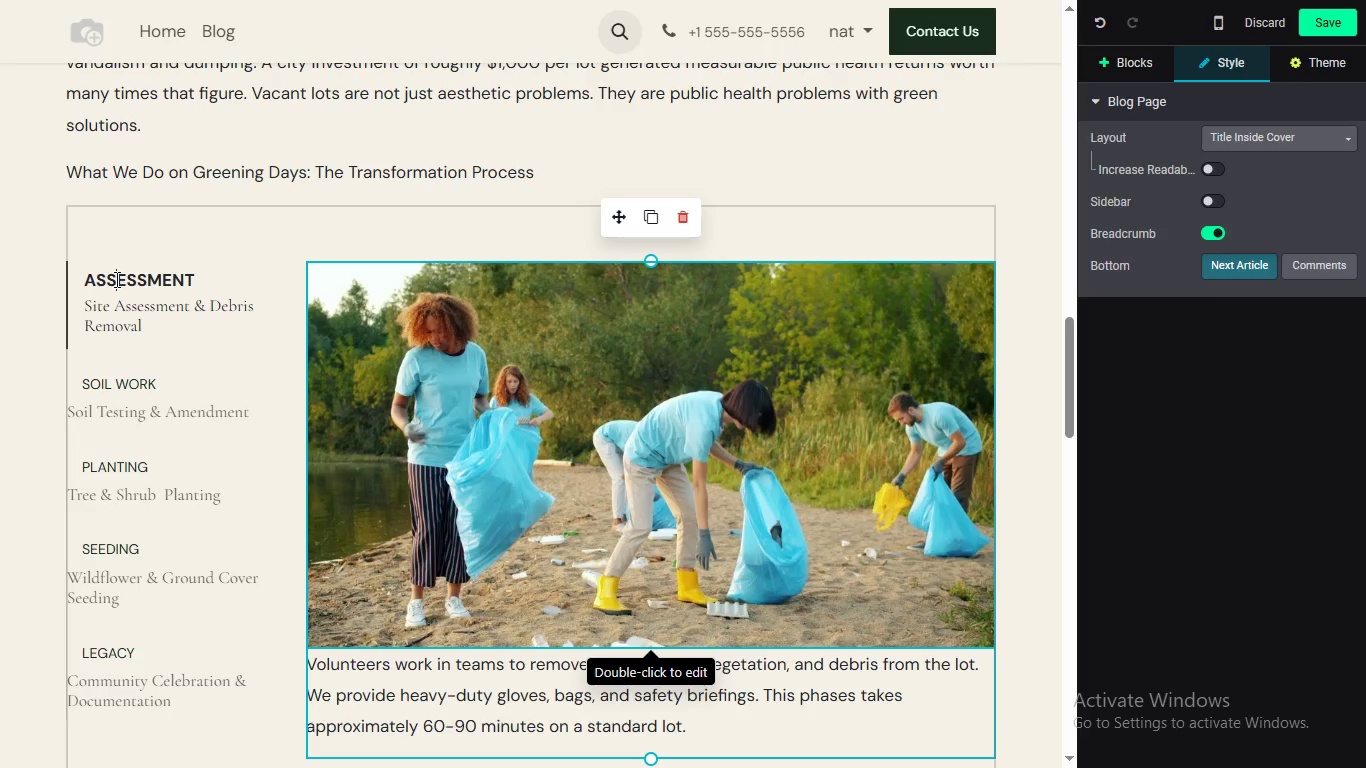 
triple_click([115, 279])
 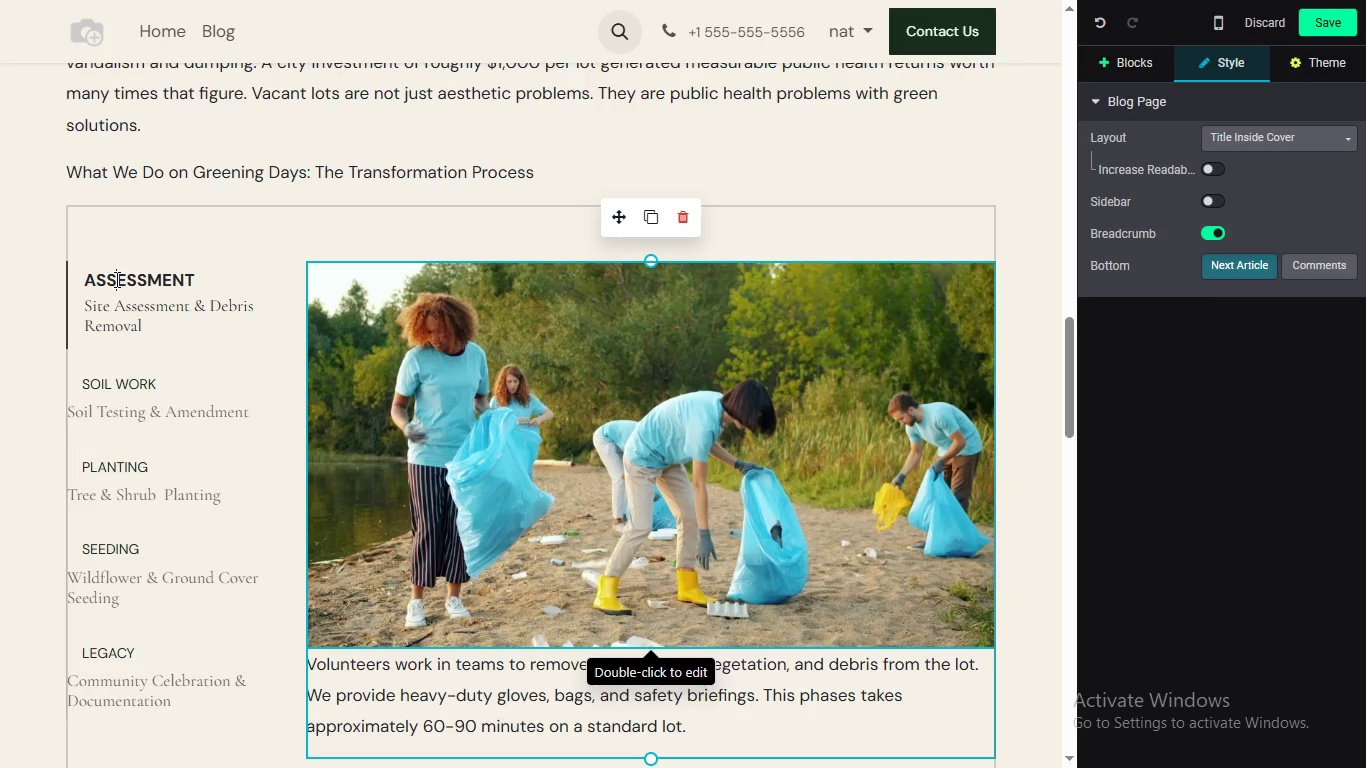 
double_click([115, 279])
 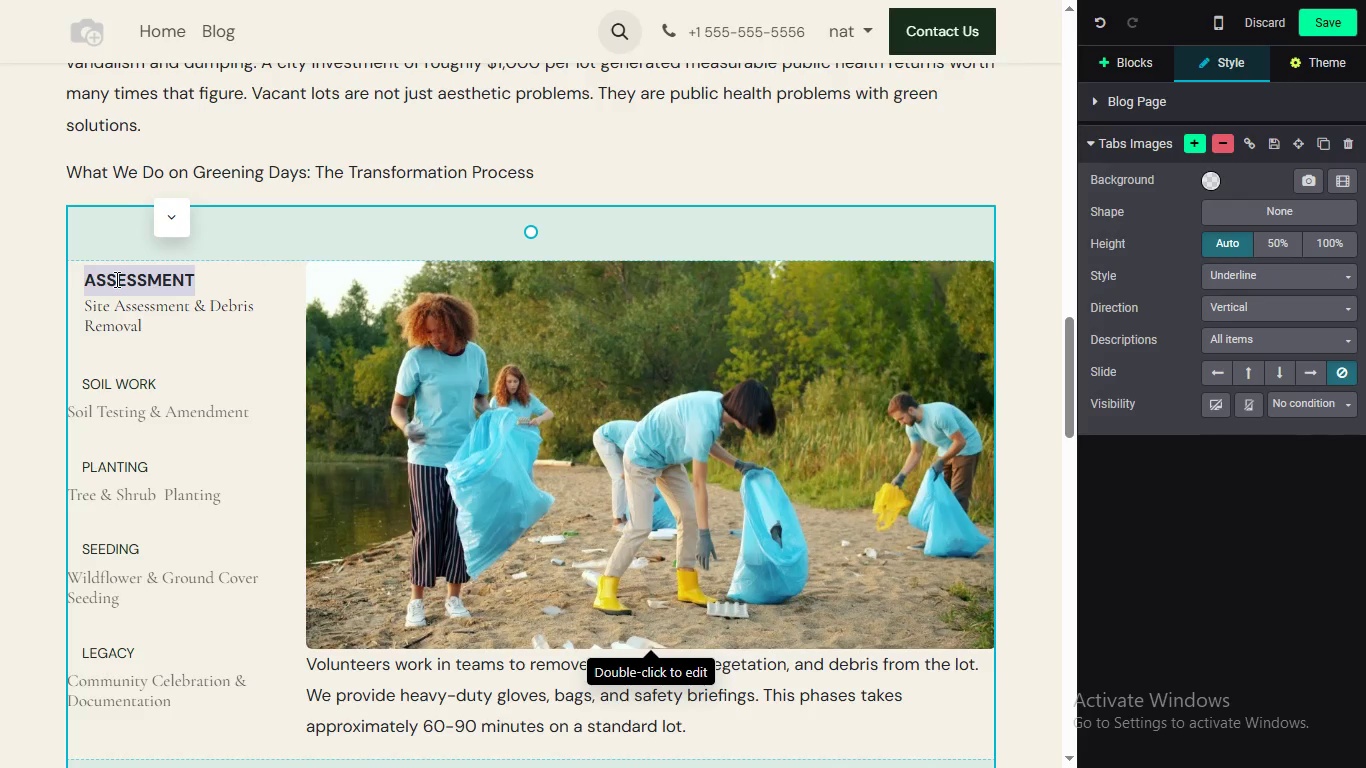 
triple_click([115, 279])
 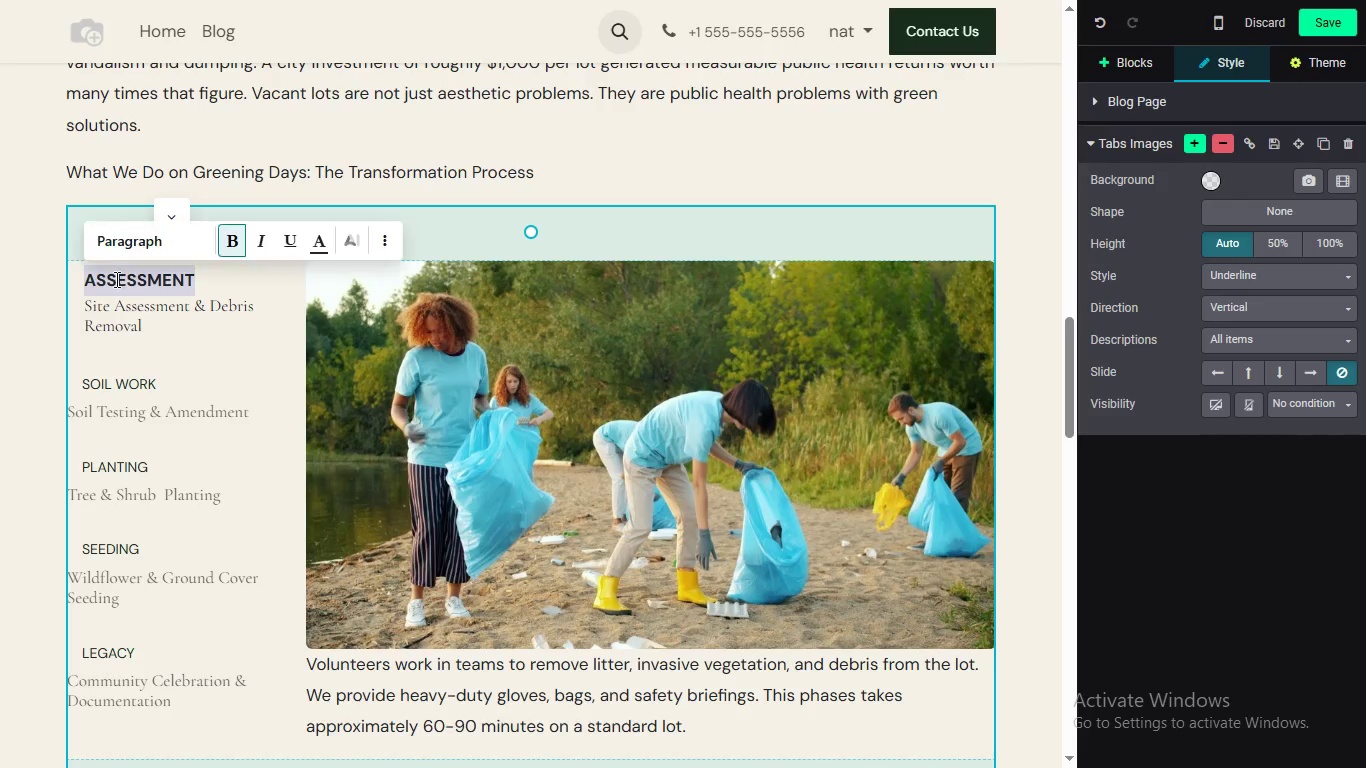 
left_click([115, 279])
 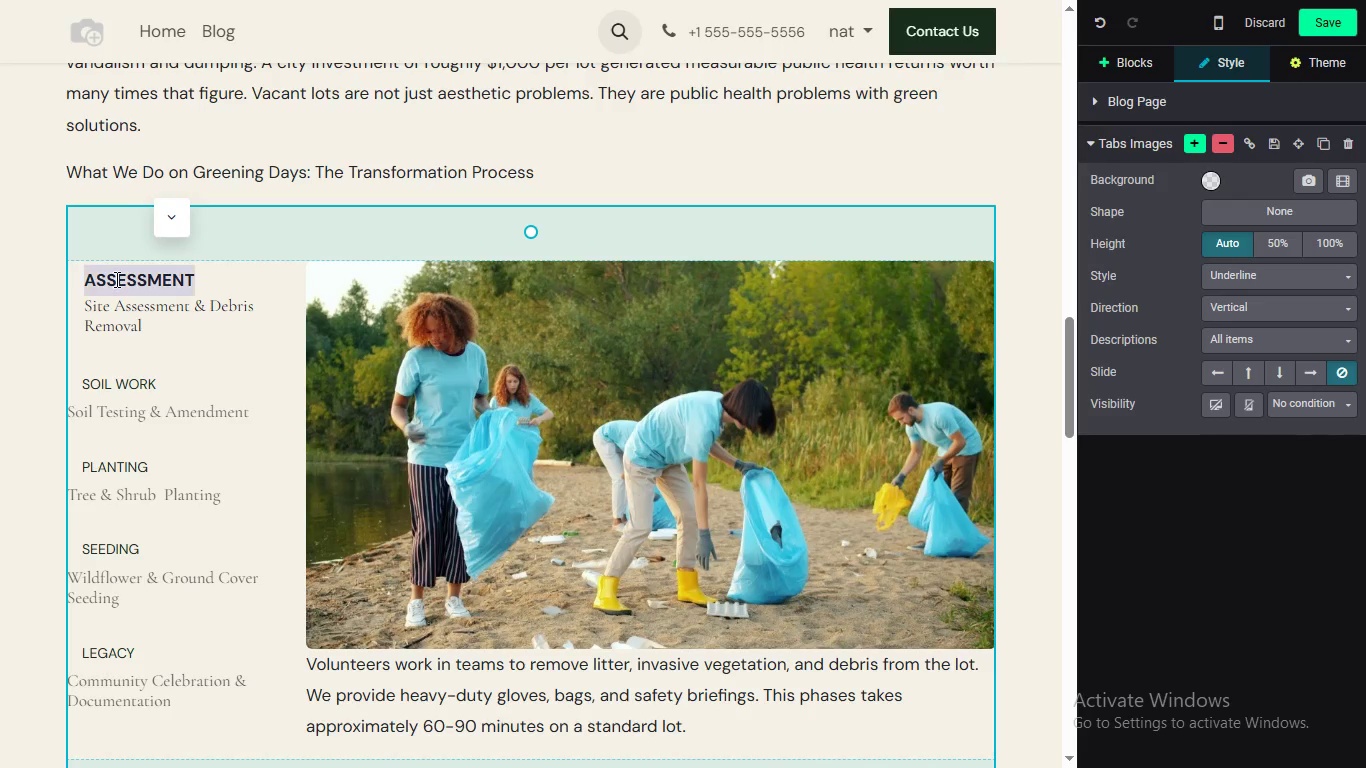 
double_click([115, 279])
 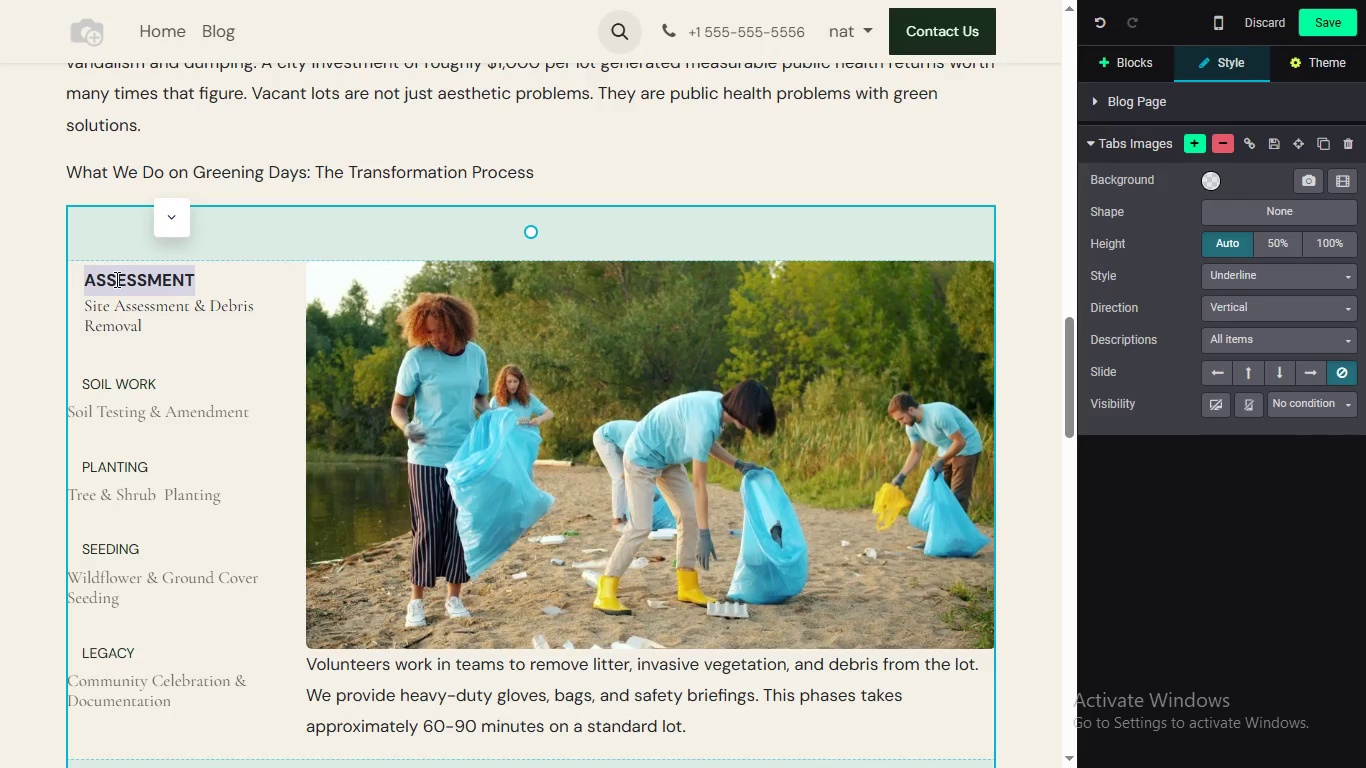 
triple_click([115, 279])
 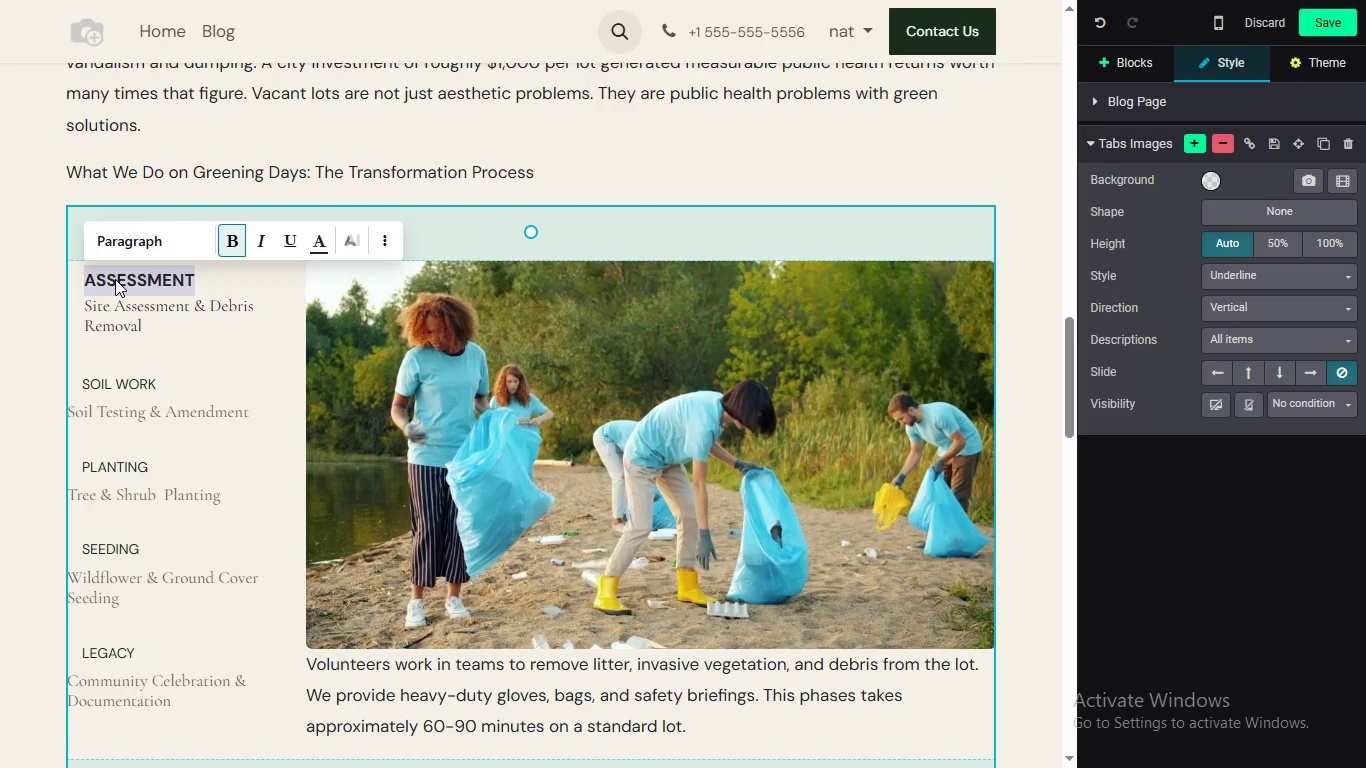 
double_click([115, 279])
 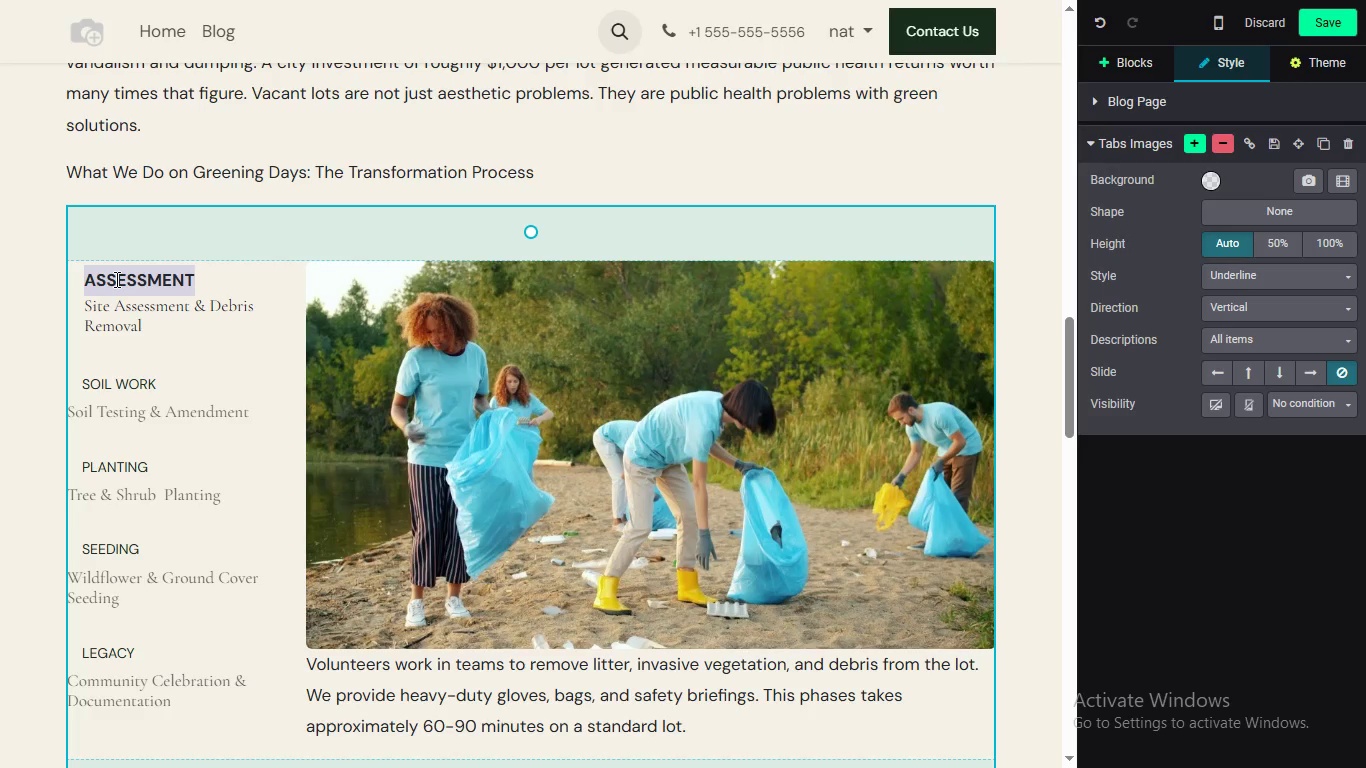 
triple_click([115, 279])
 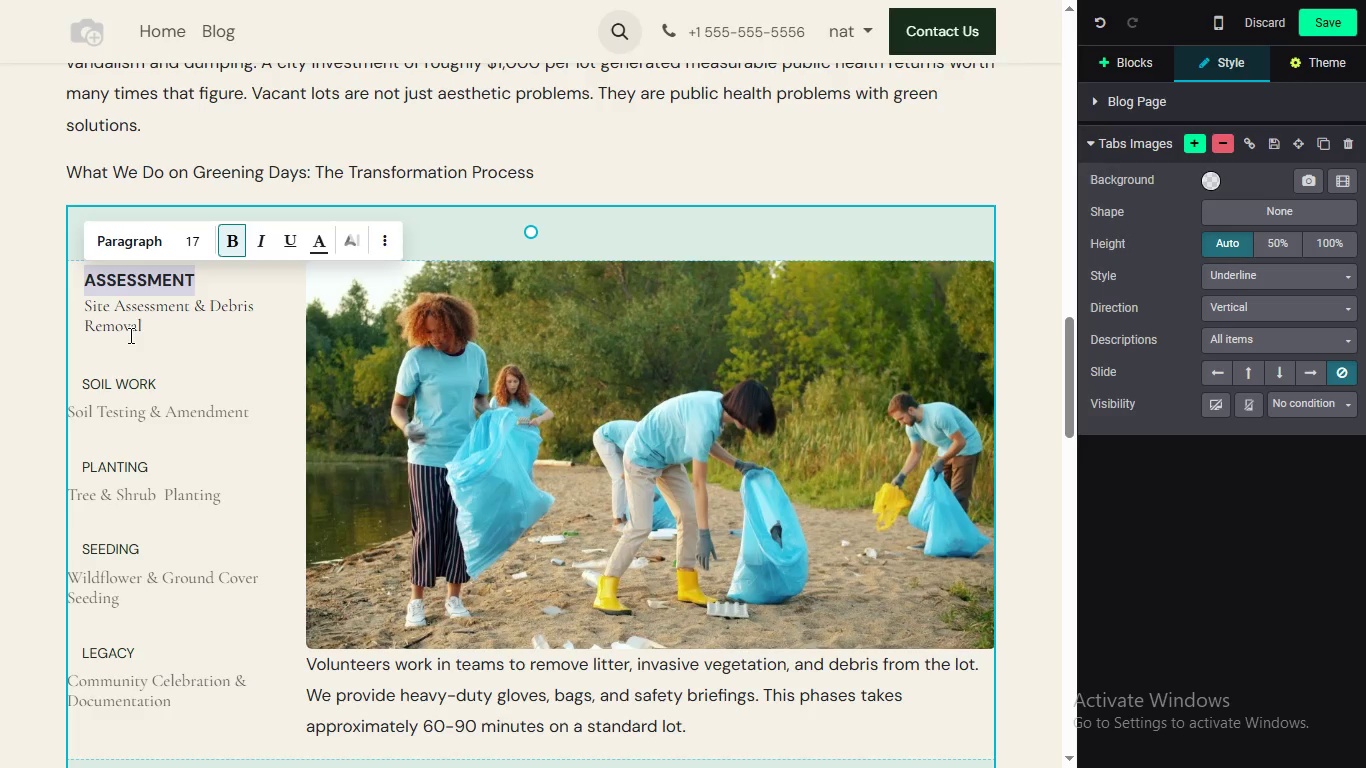 
double_click([109, 383])
 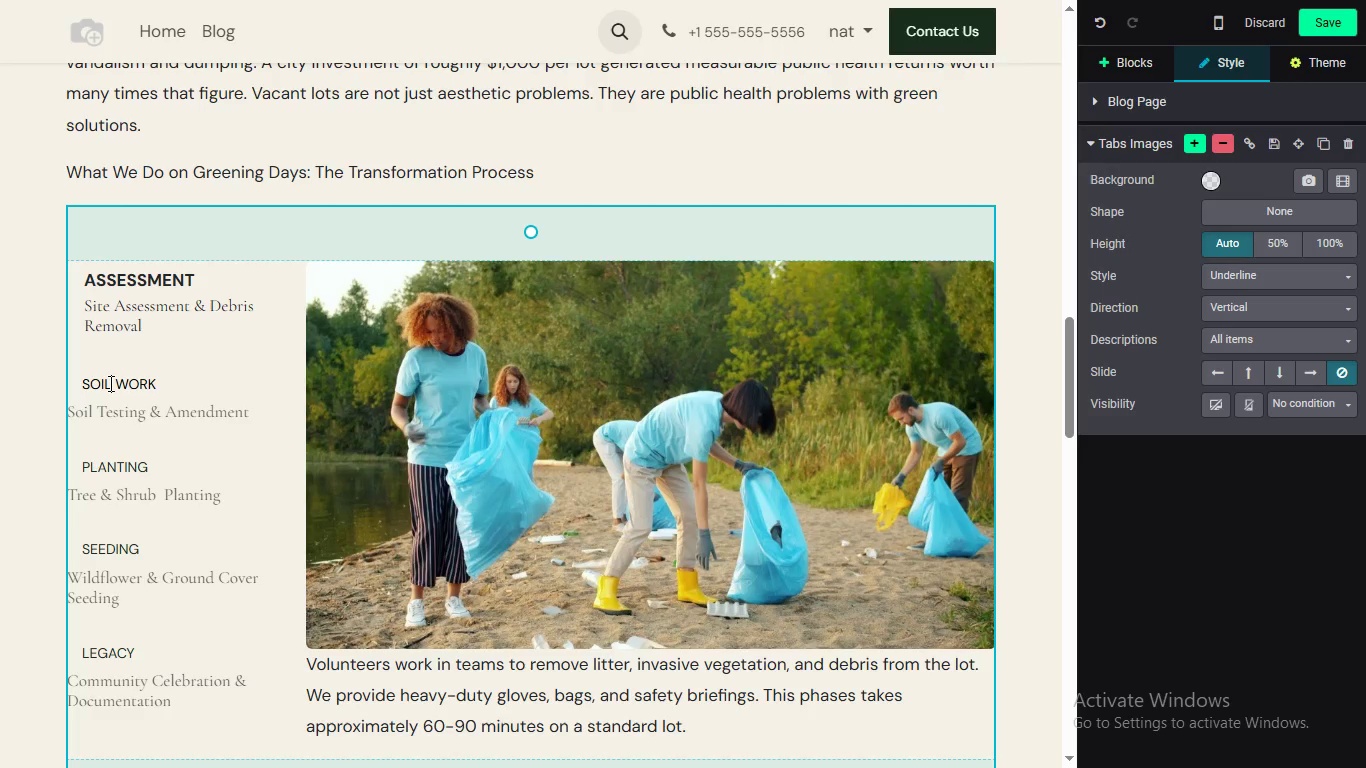 
triple_click([109, 383])
 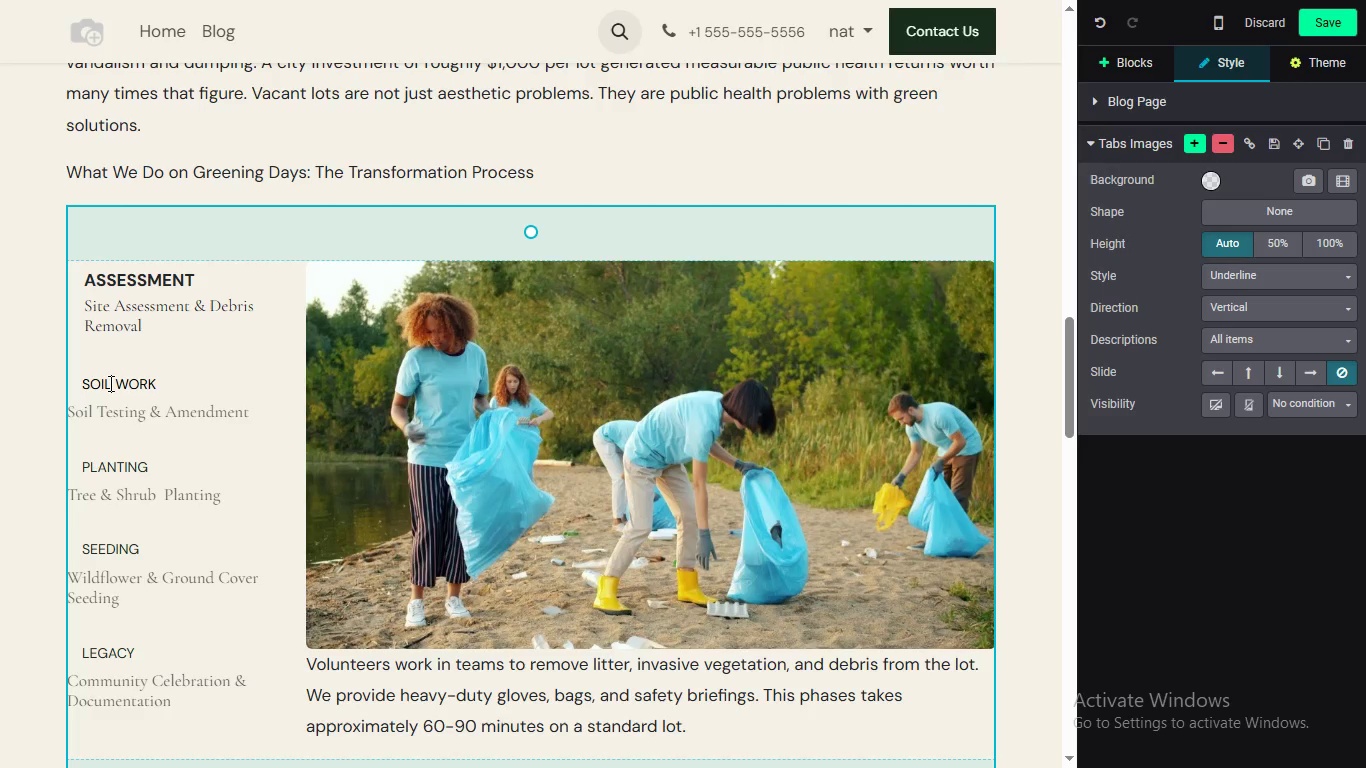 
triple_click([109, 383])
 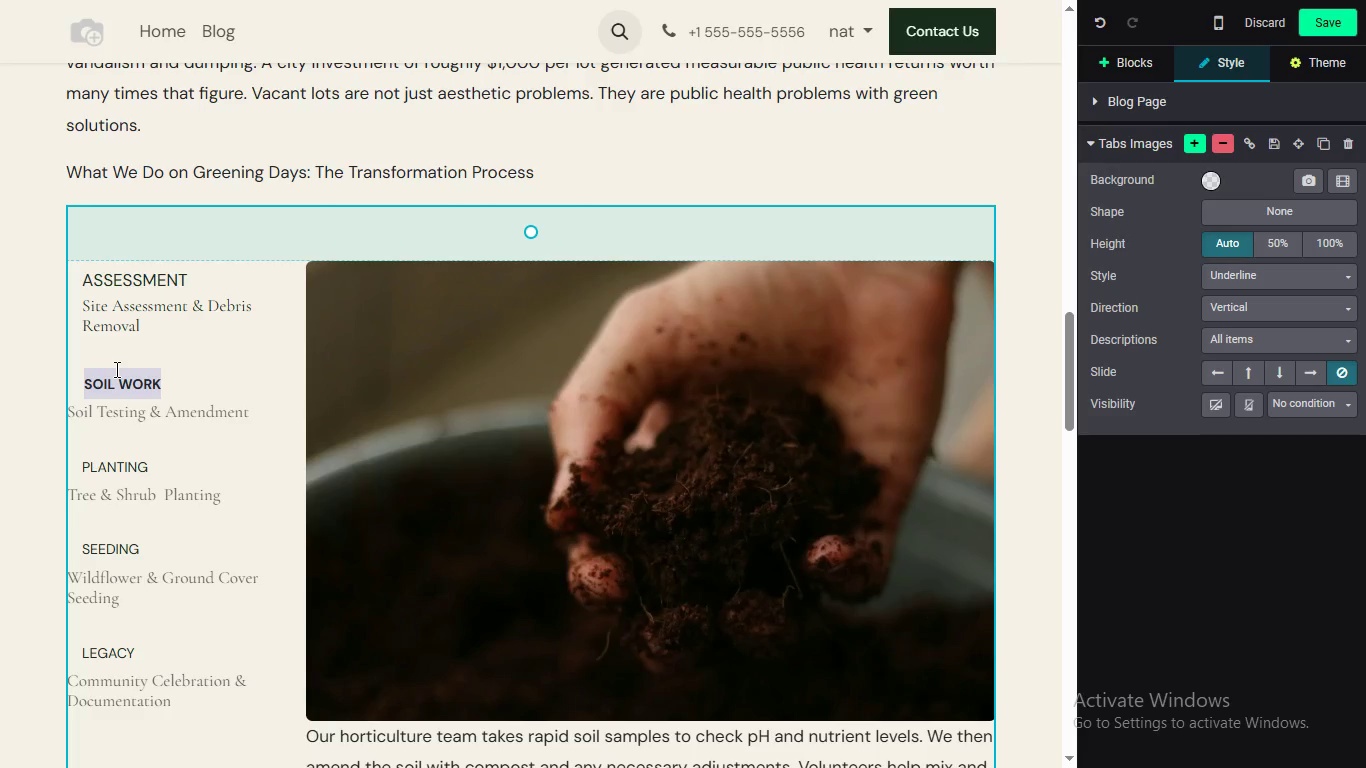 
left_click([195, 342])
 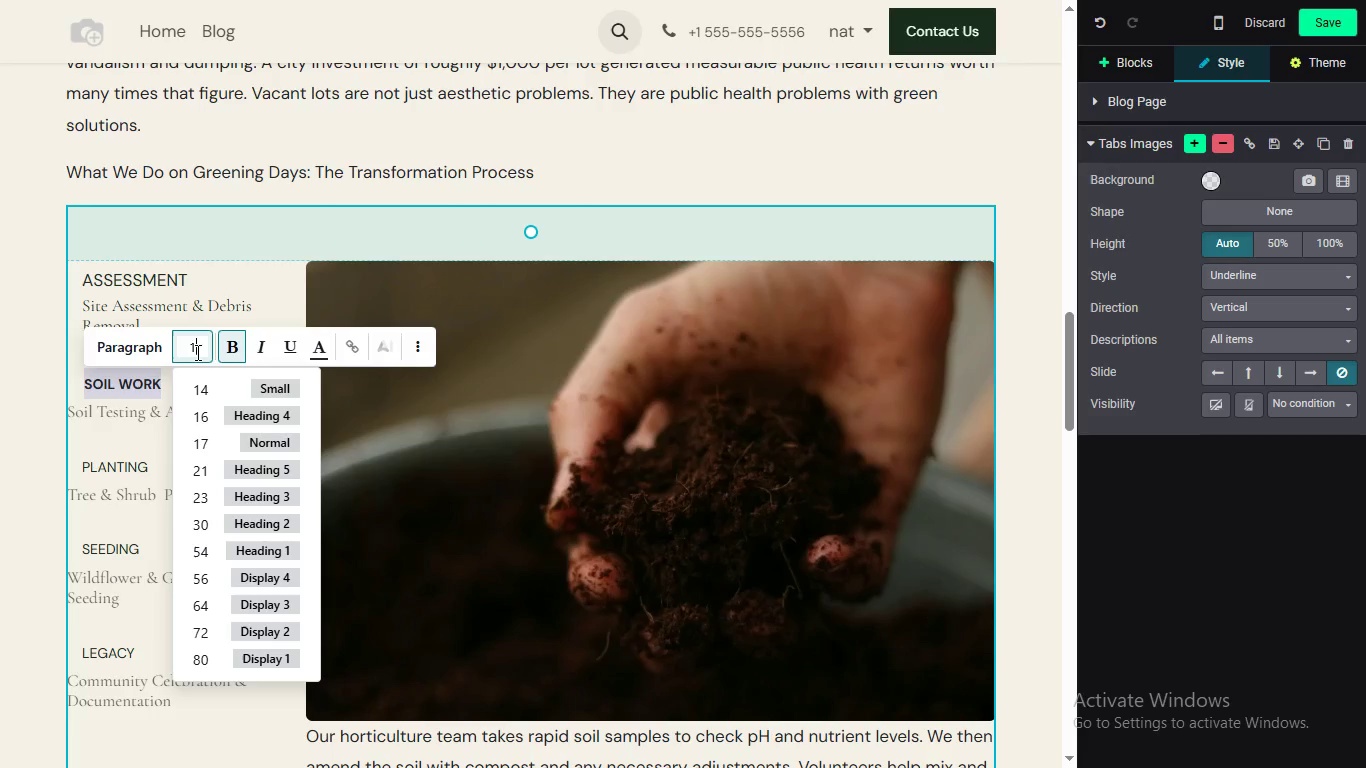 
type(14)
key(Backspace)
 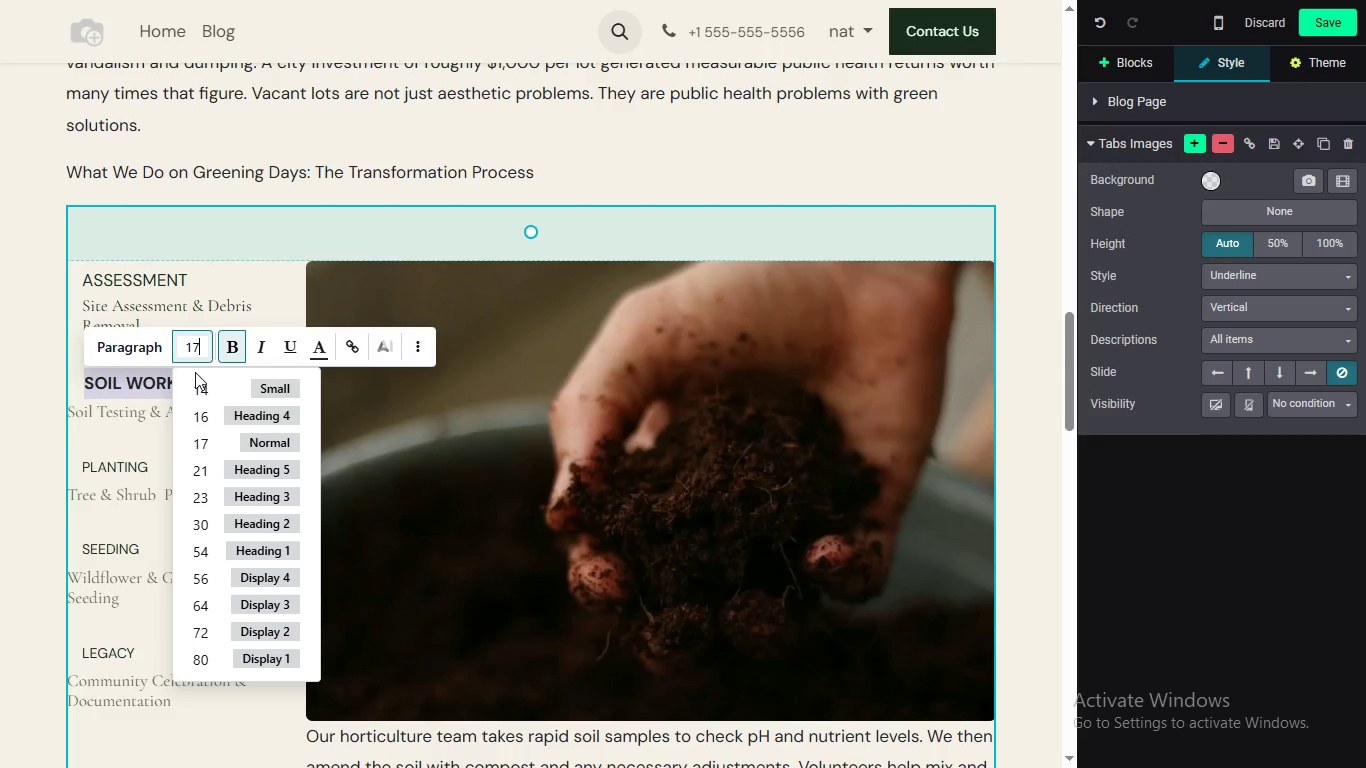 
key(7)
 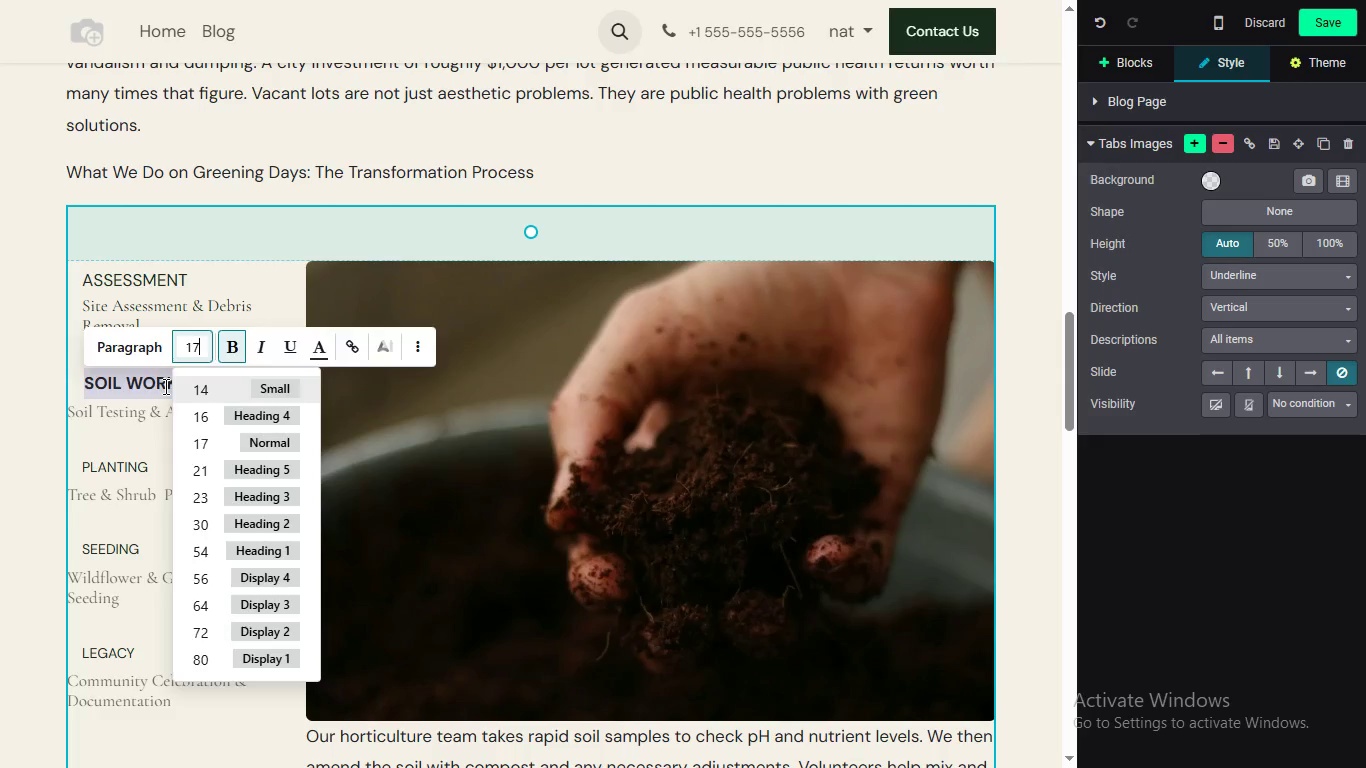 
left_click([164, 386])
 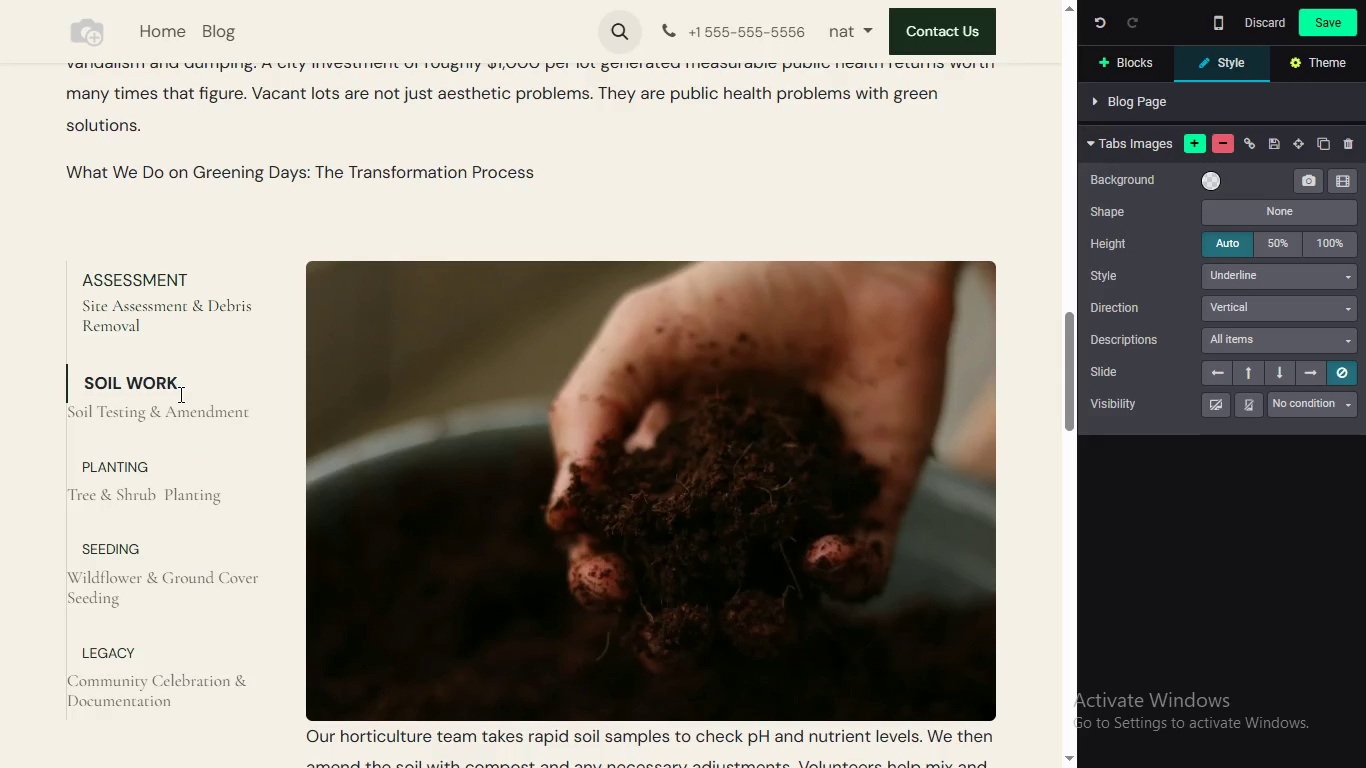 
key(Control+Z)
 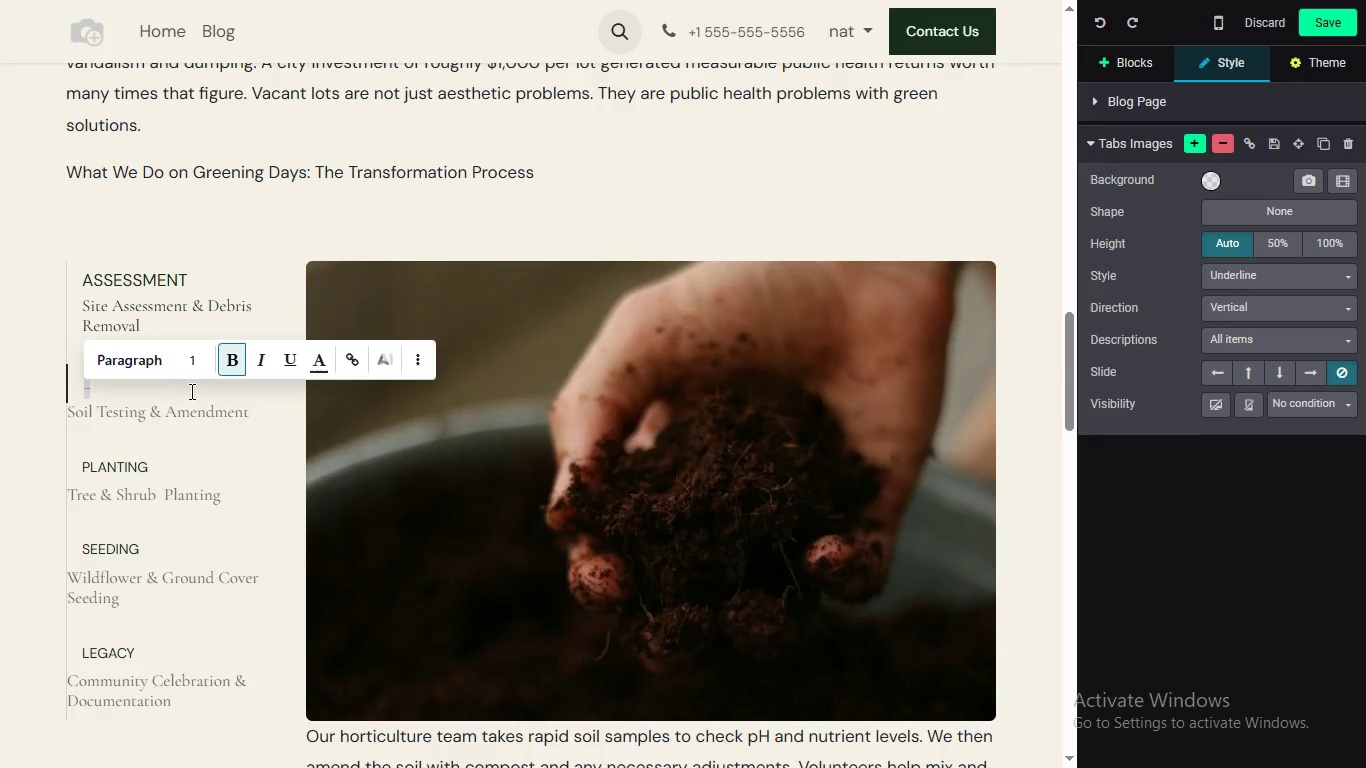 
key(Control+Z)
 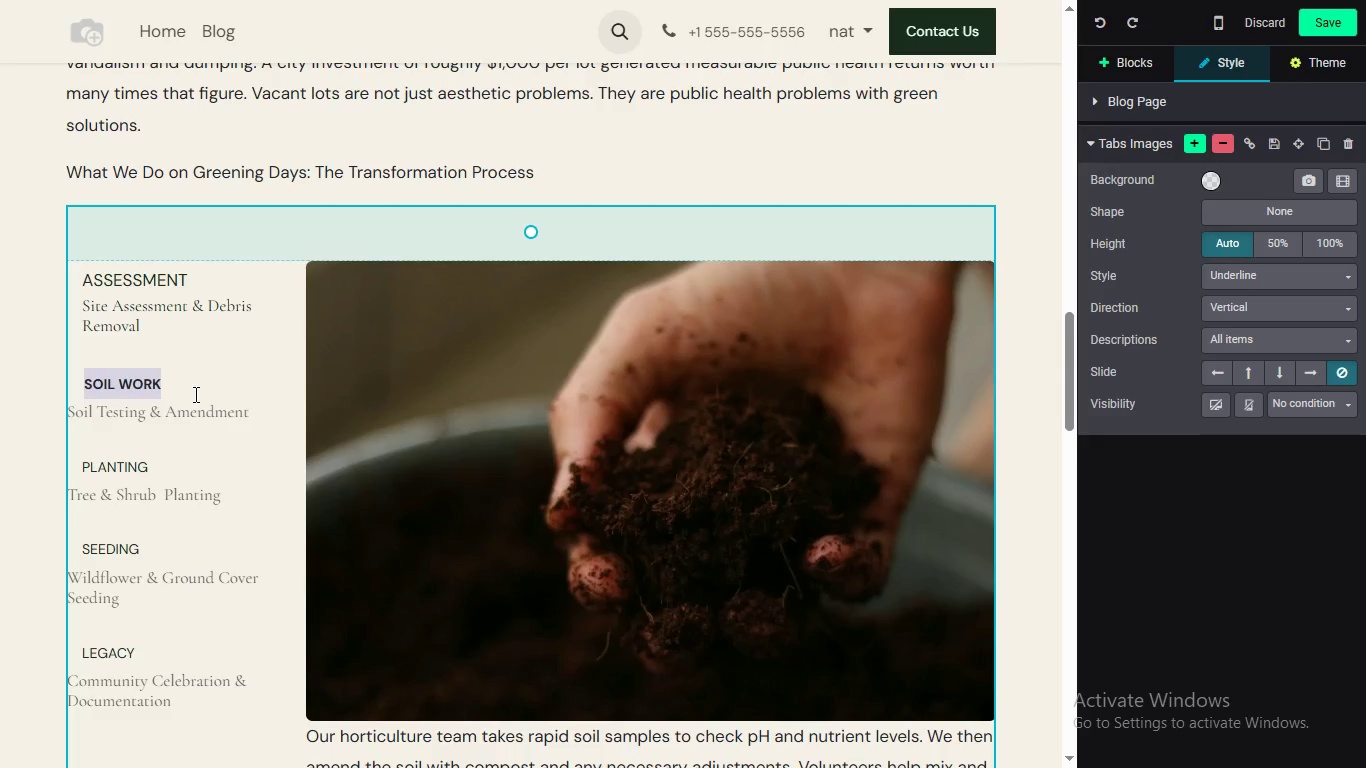 
left_click([194, 394])
 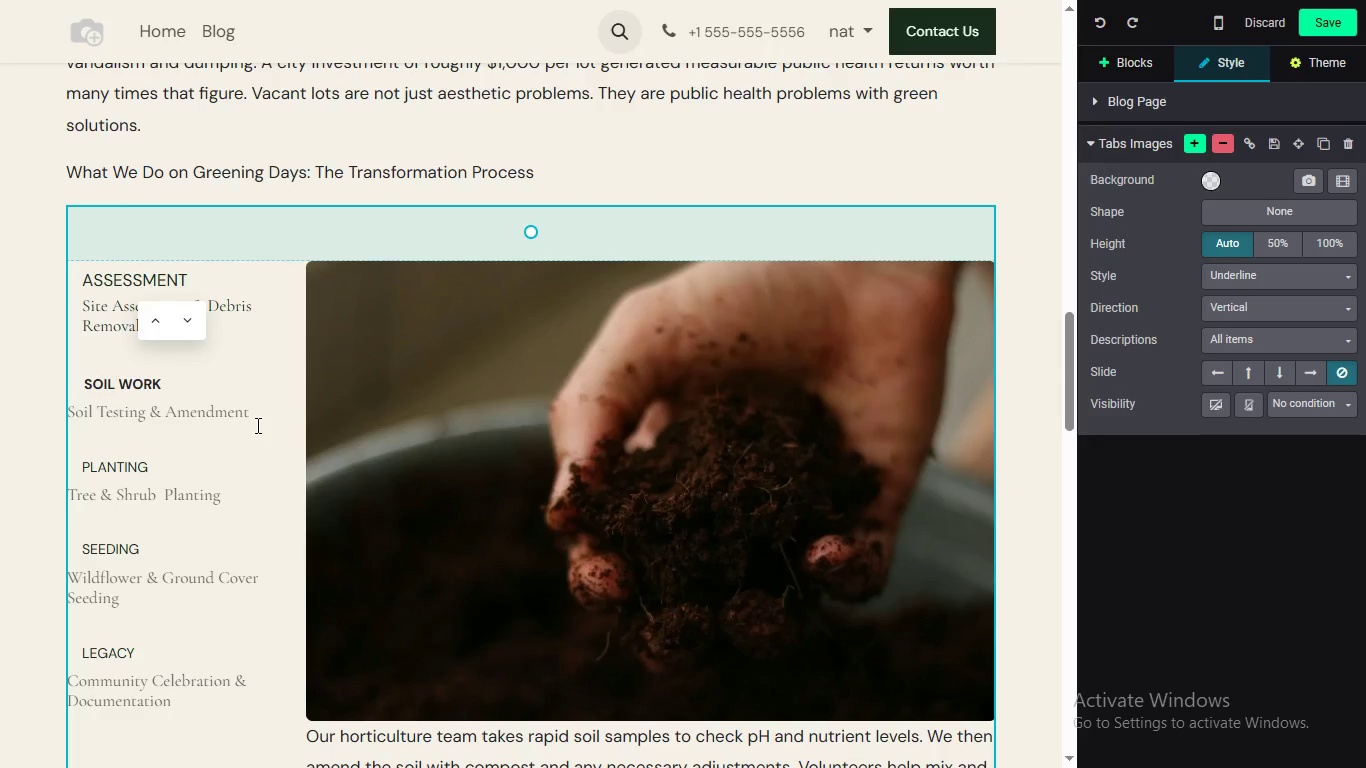 
wait(5.09)
 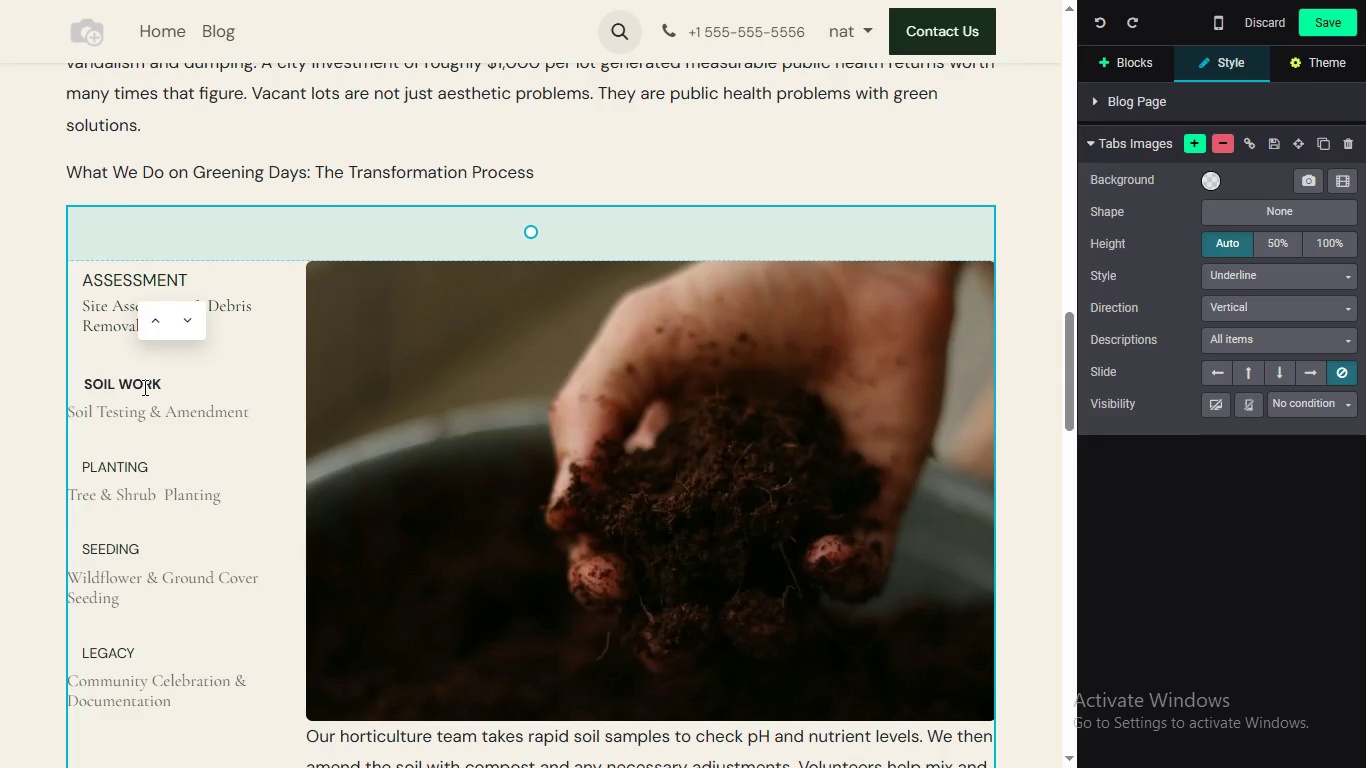 
left_click_drag(start_coordinate=[259, 419], to_coordinate=[64, 416])
 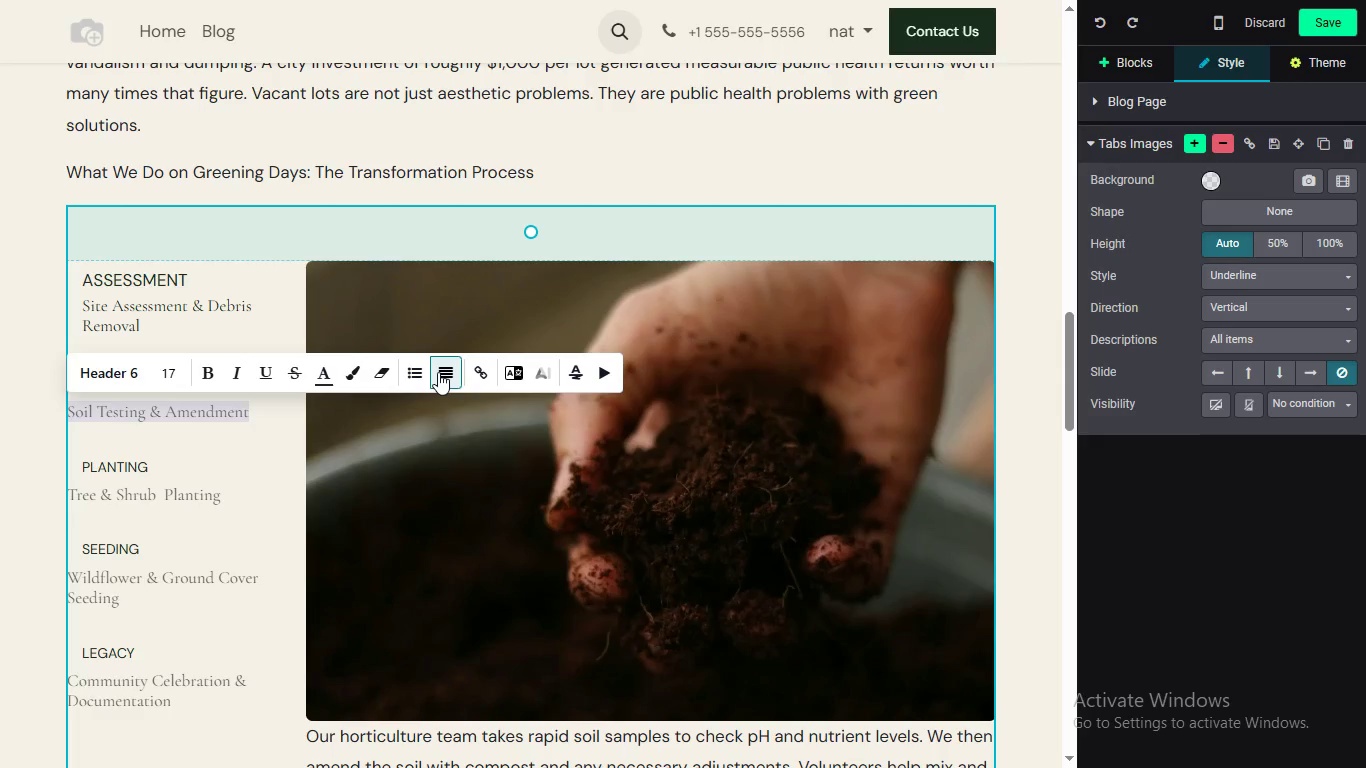 
left_click([438, 372])
 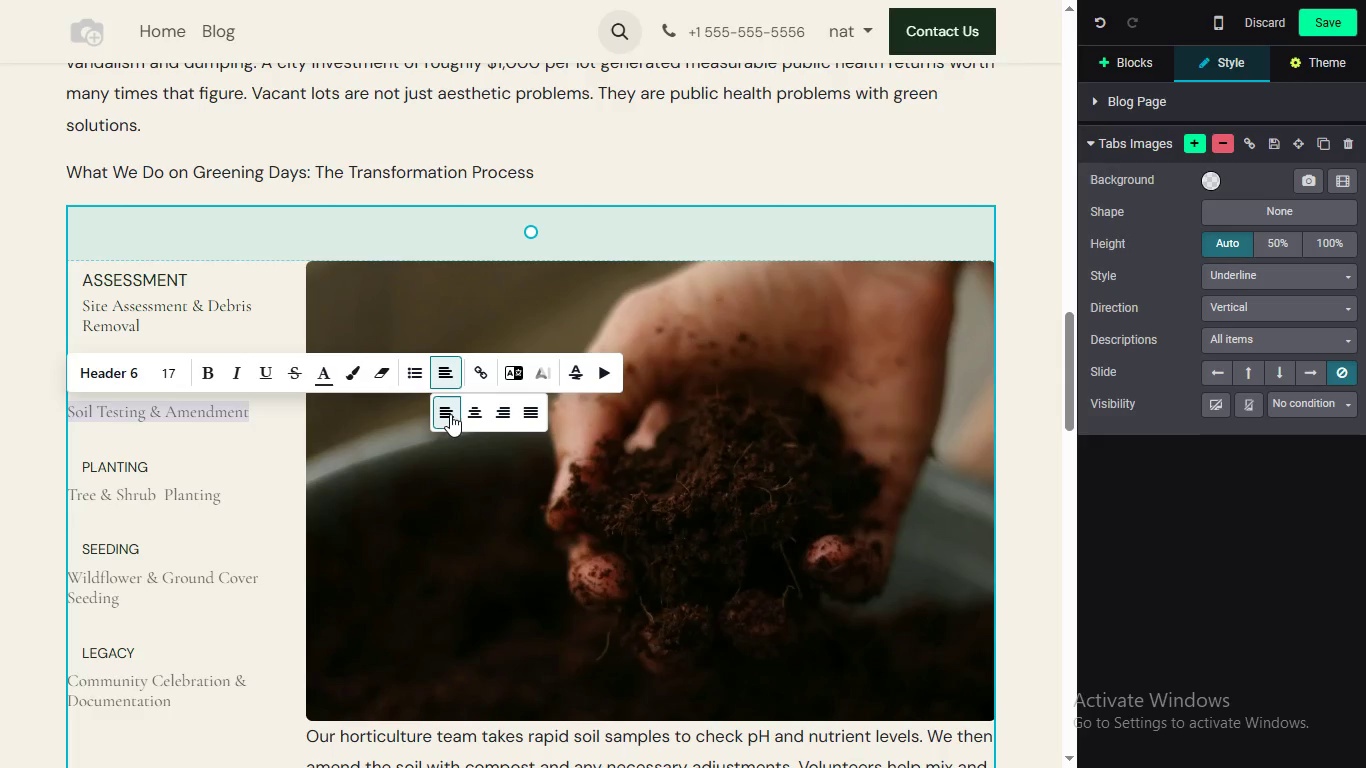 
left_click([450, 414])
 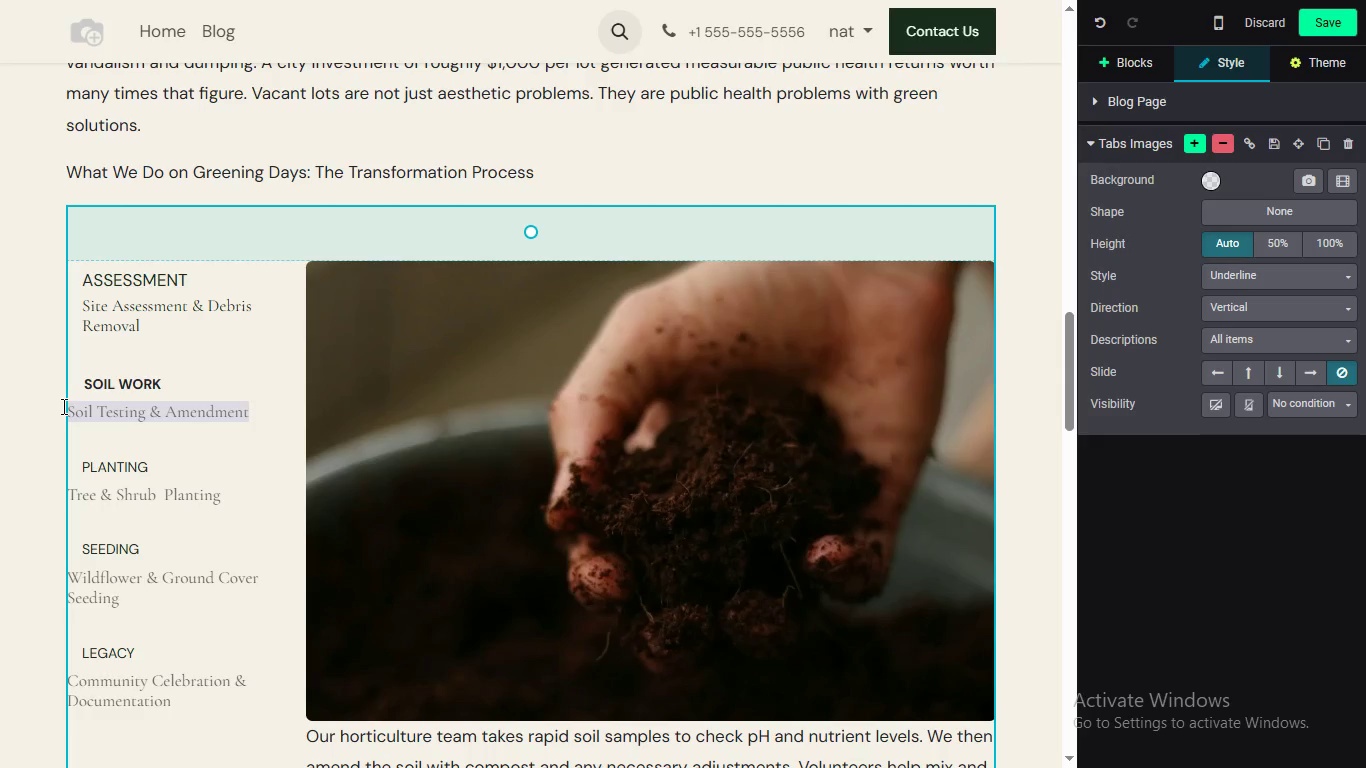 
left_click([69, 406])
 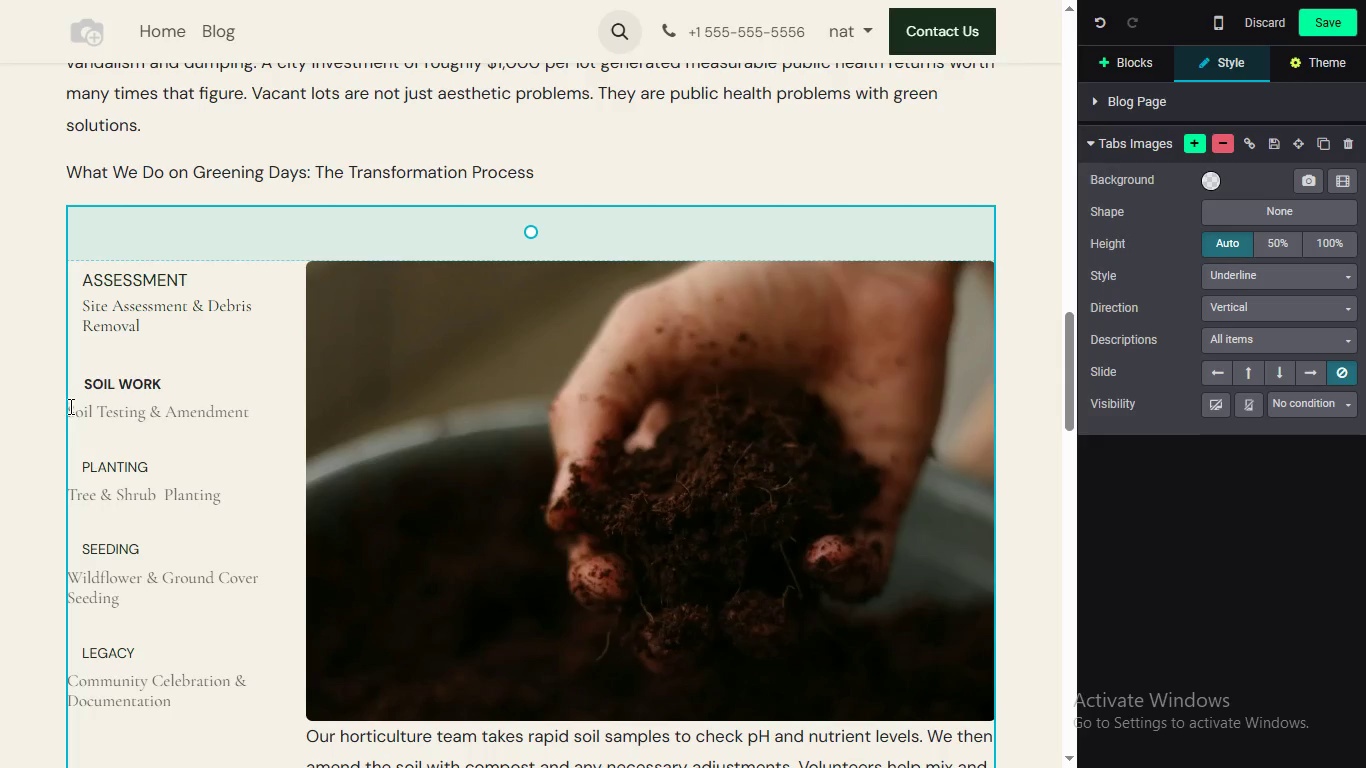 
left_click([69, 406])
 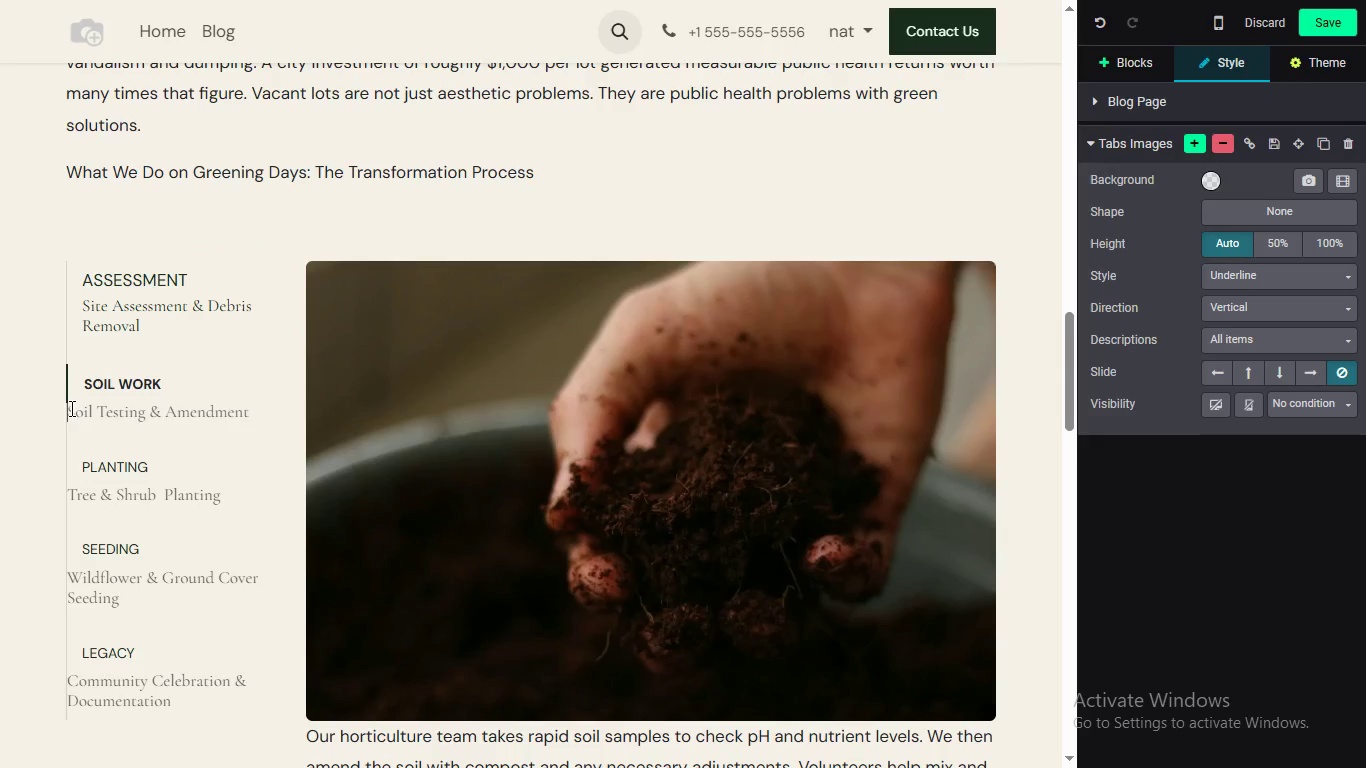 
key(CapsLock)
 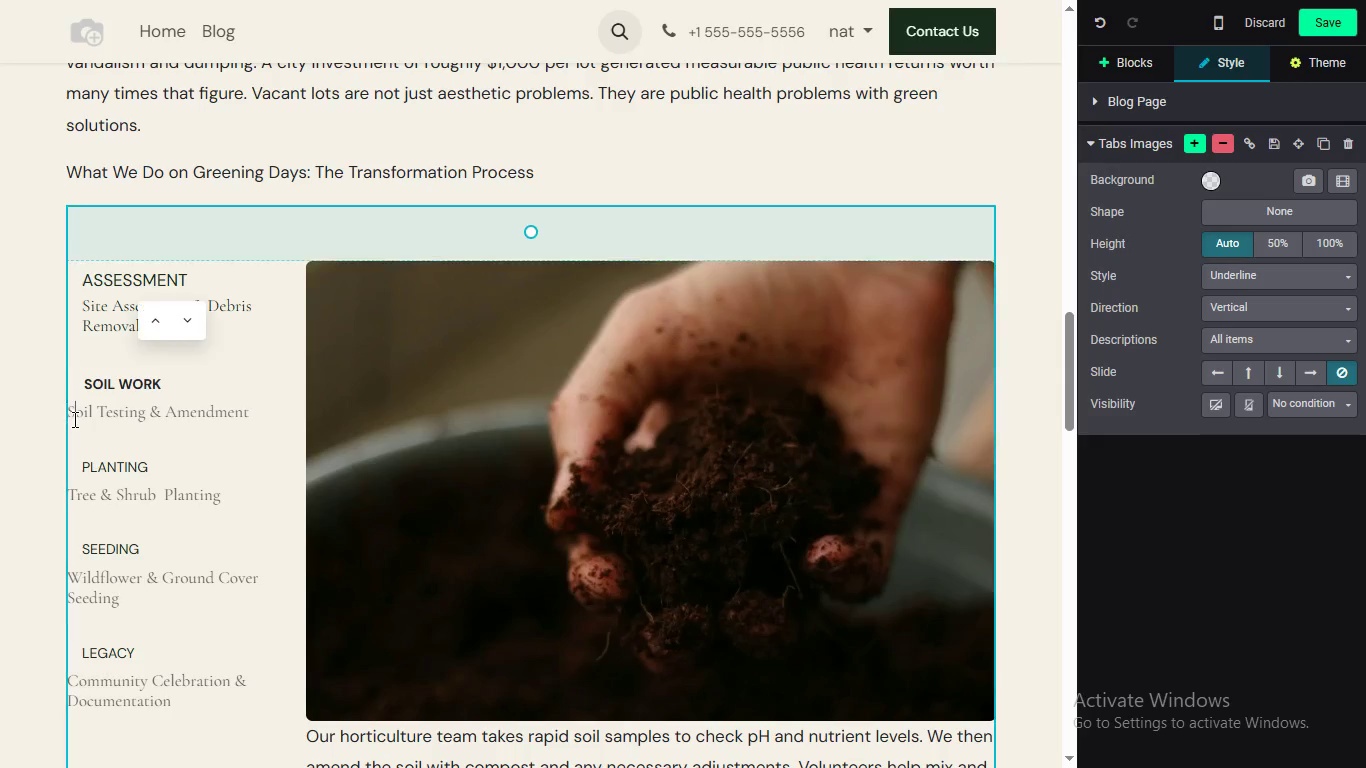 
left_click([73, 419])
 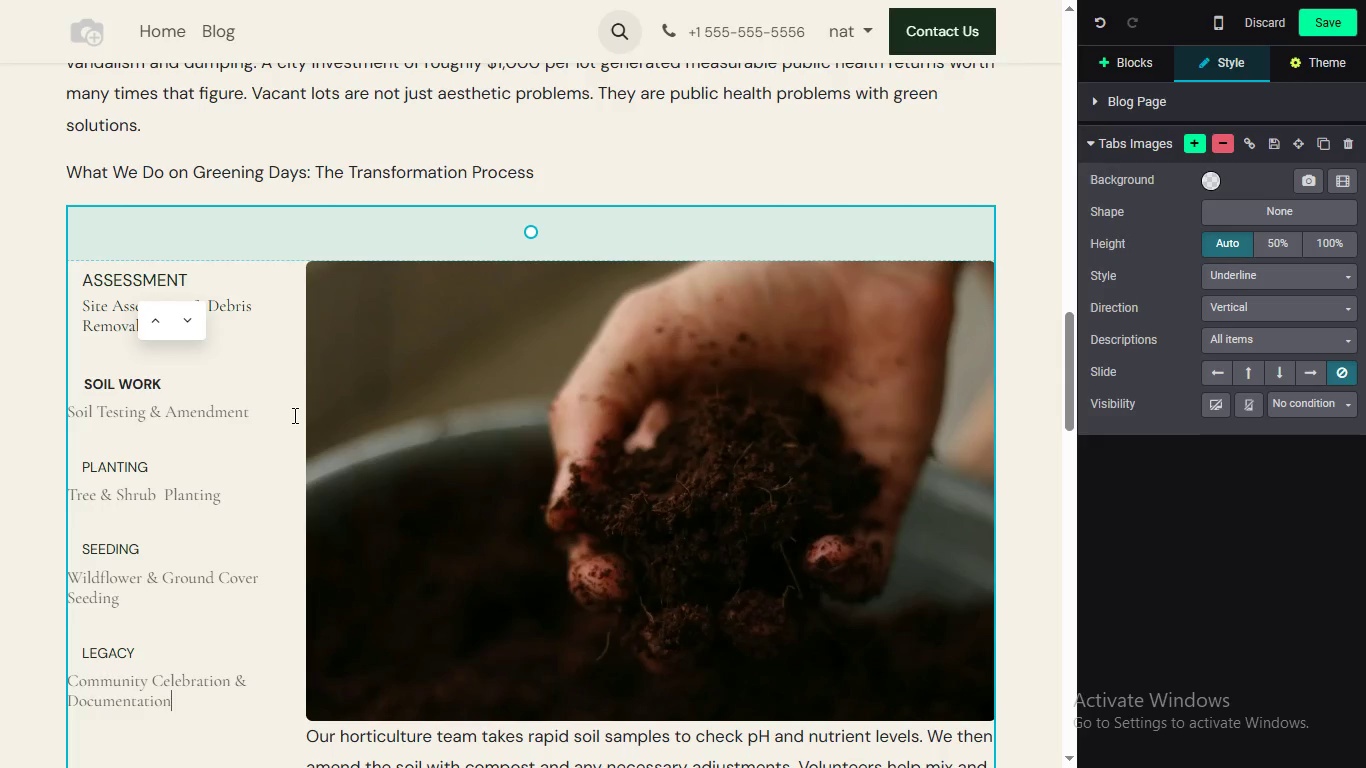 
left_click([273, 414])
 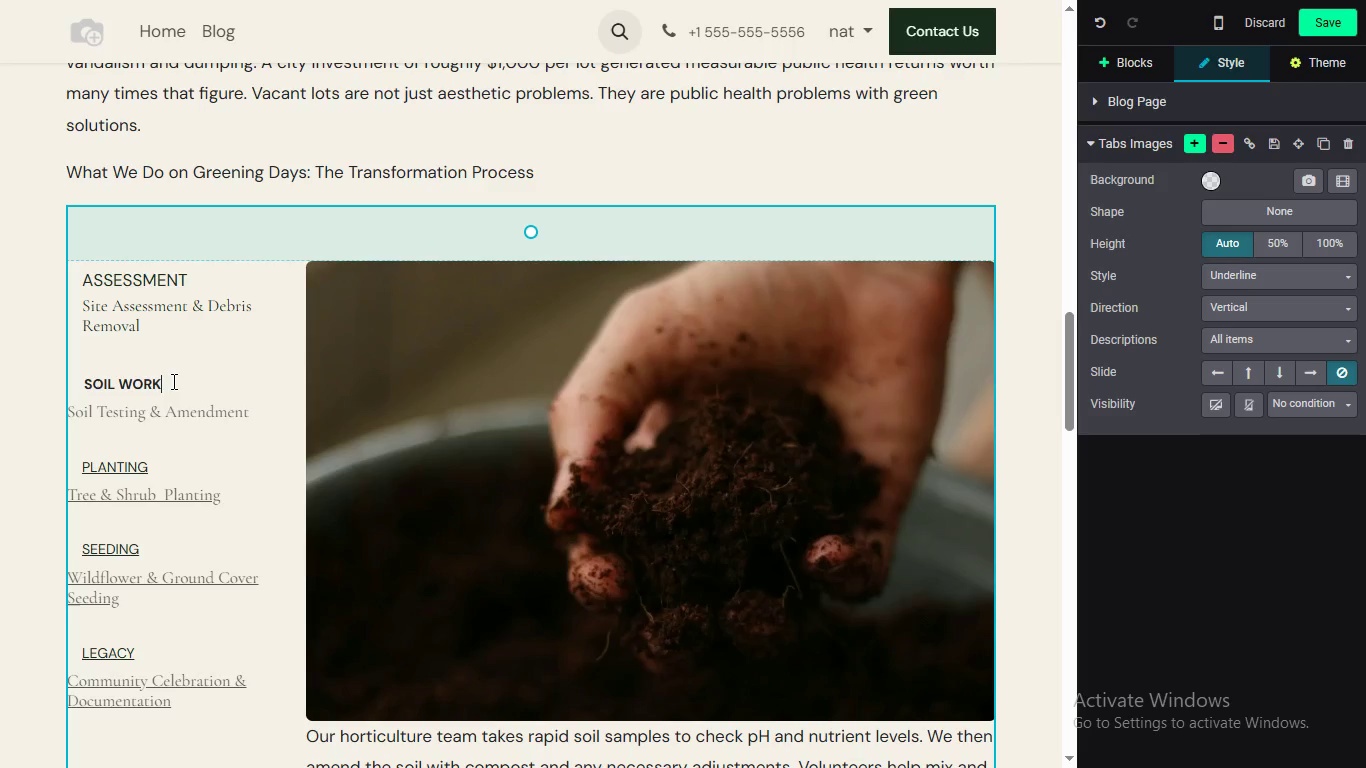 
left_click([169, 381])
 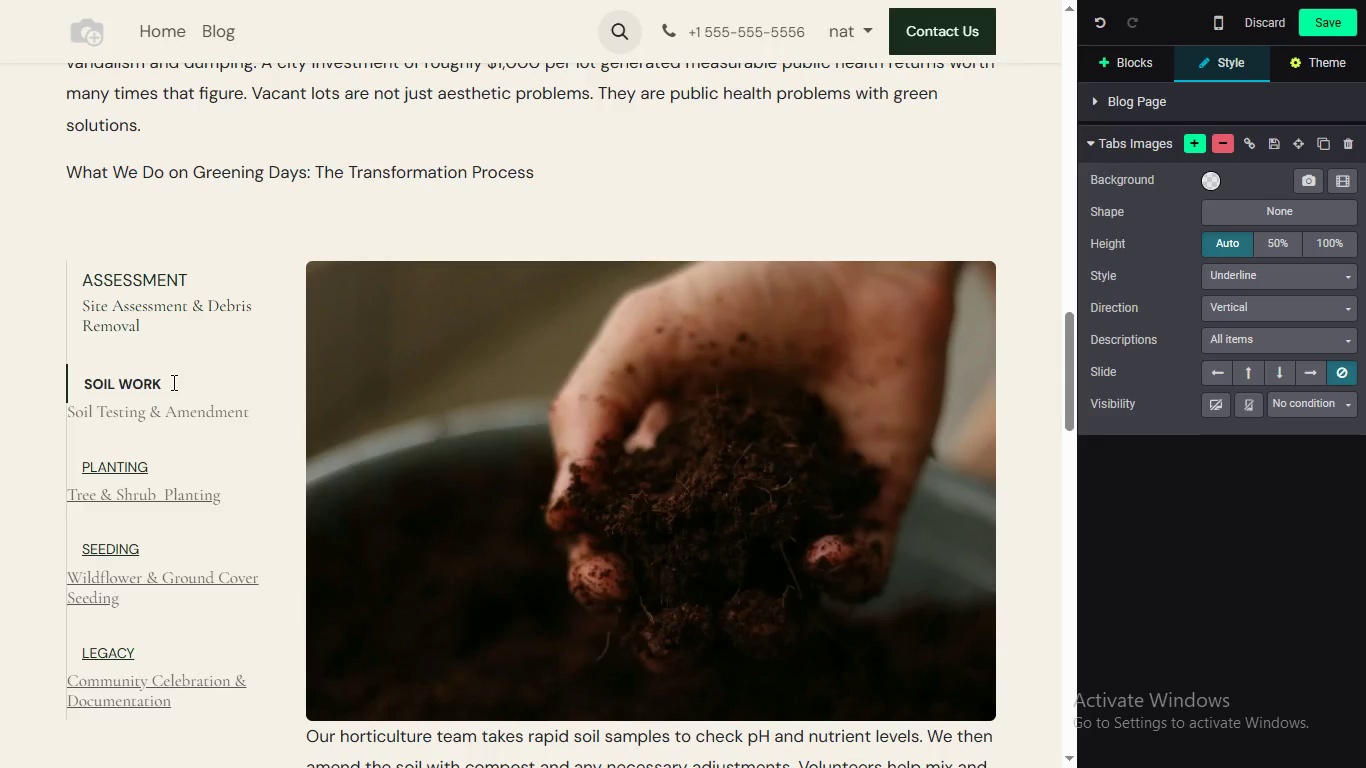 
key(Control+Z)
 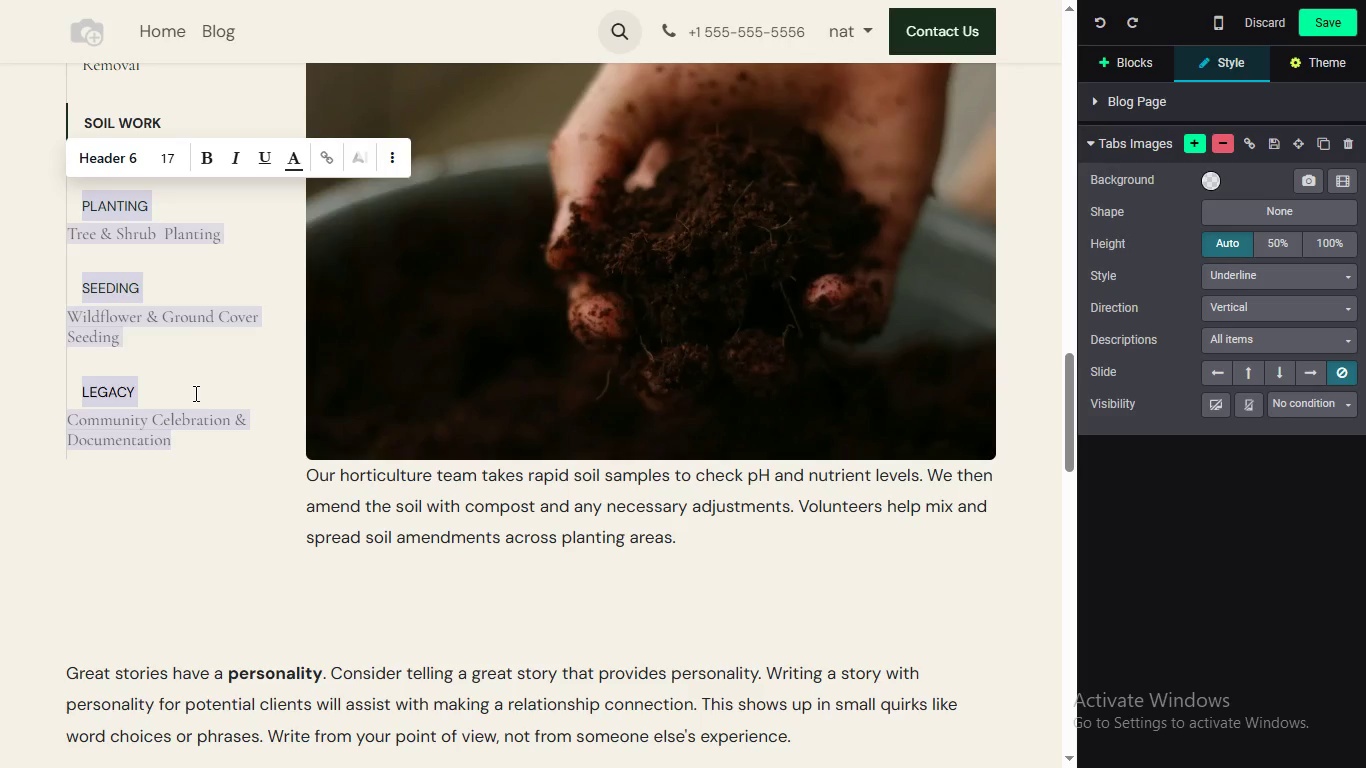 
left_click([216, 367])
 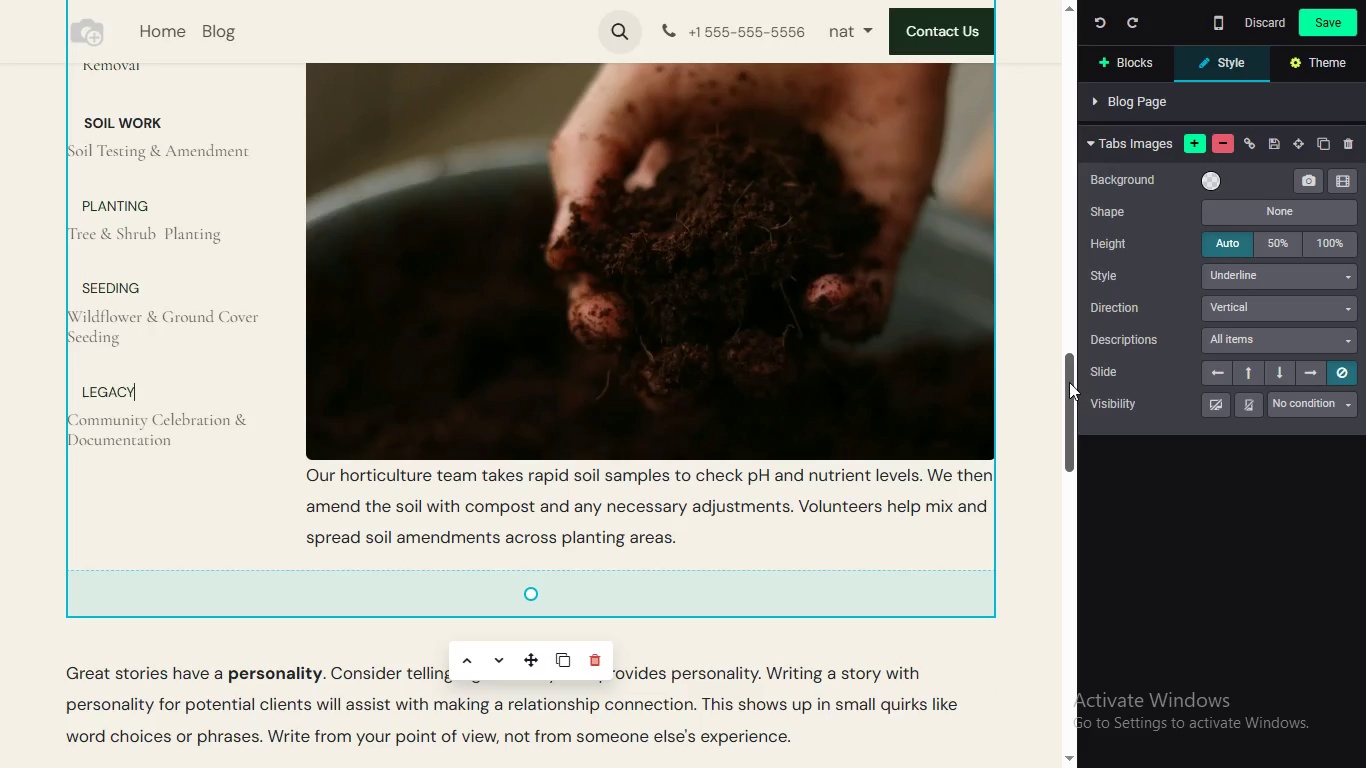 
left_click_drag(start_coordinate=[1069, 382], to_coordinate=[1064, 420])
 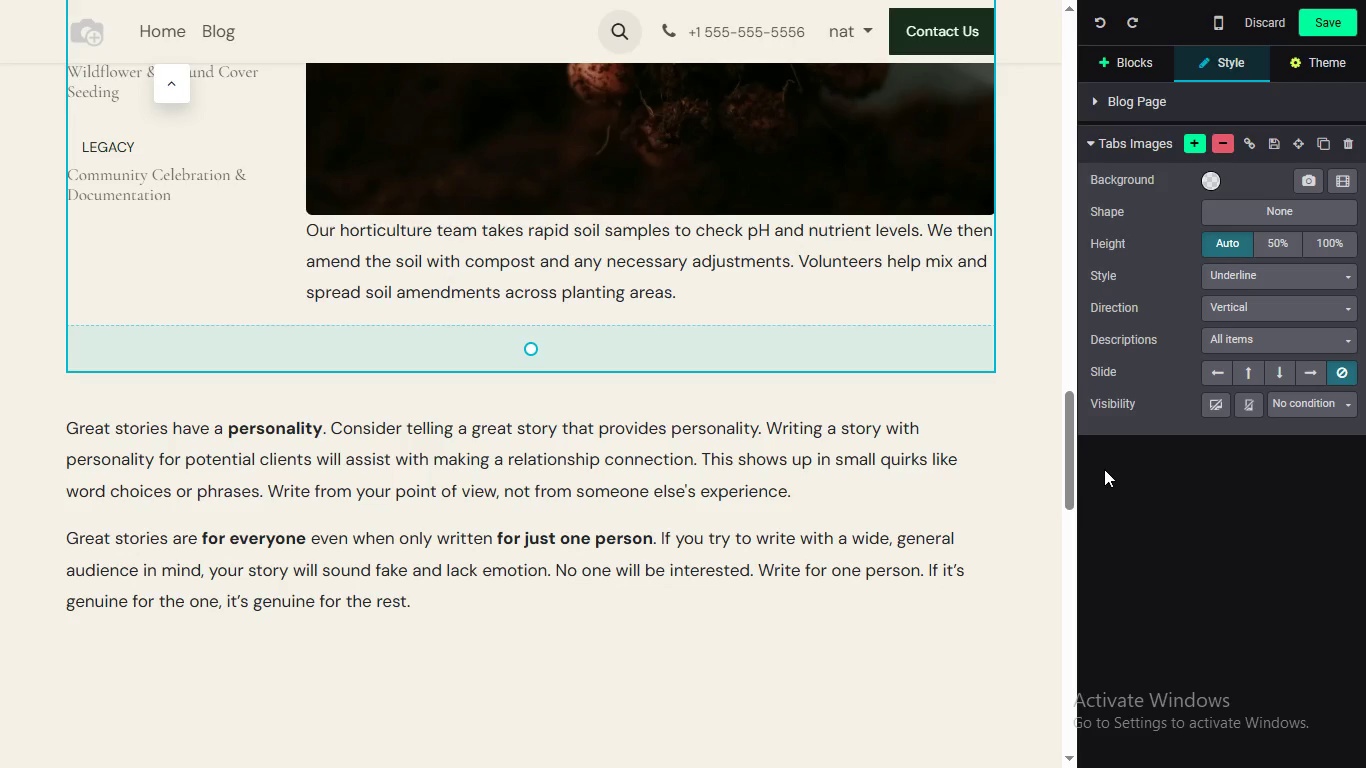 
left_click_drag(start_coordinate=[1074, 488], to_coordinate=[1066, 437])
 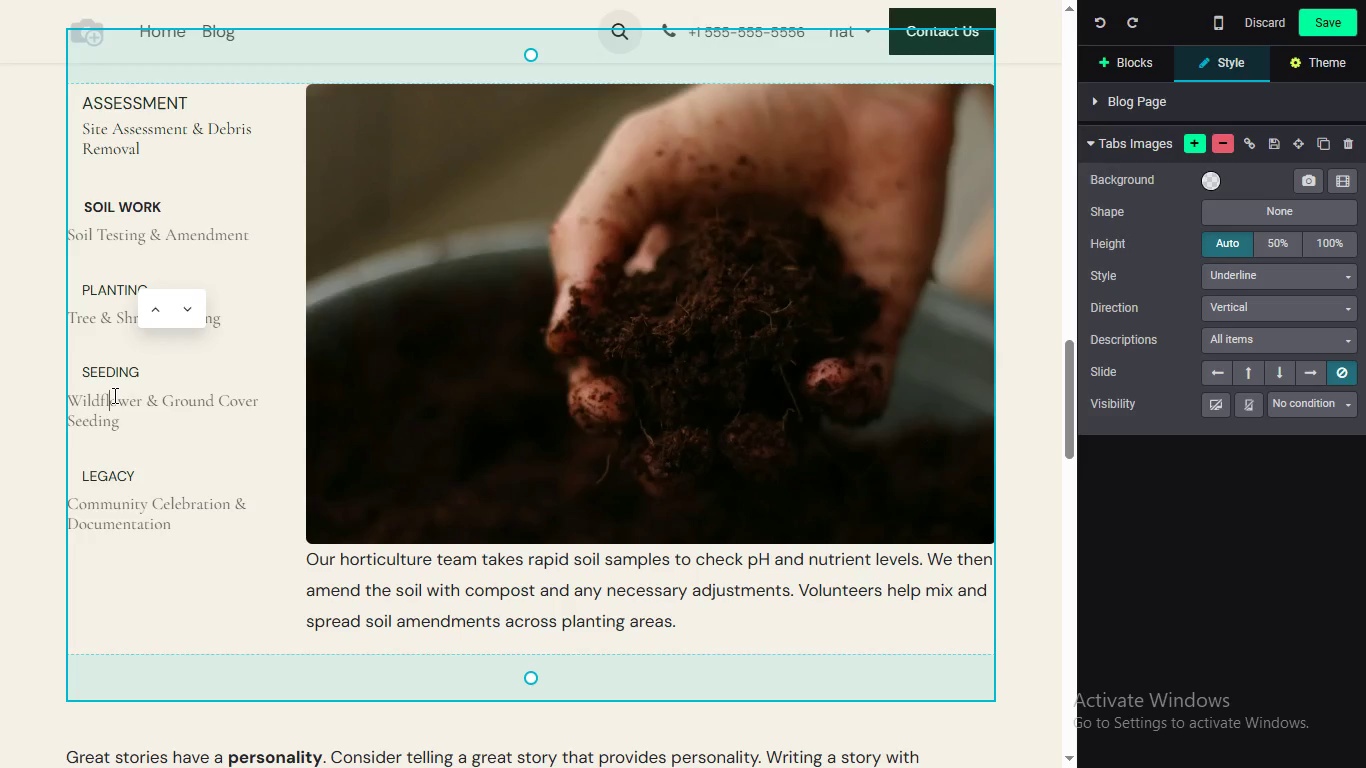 
double_click([113, 395])
 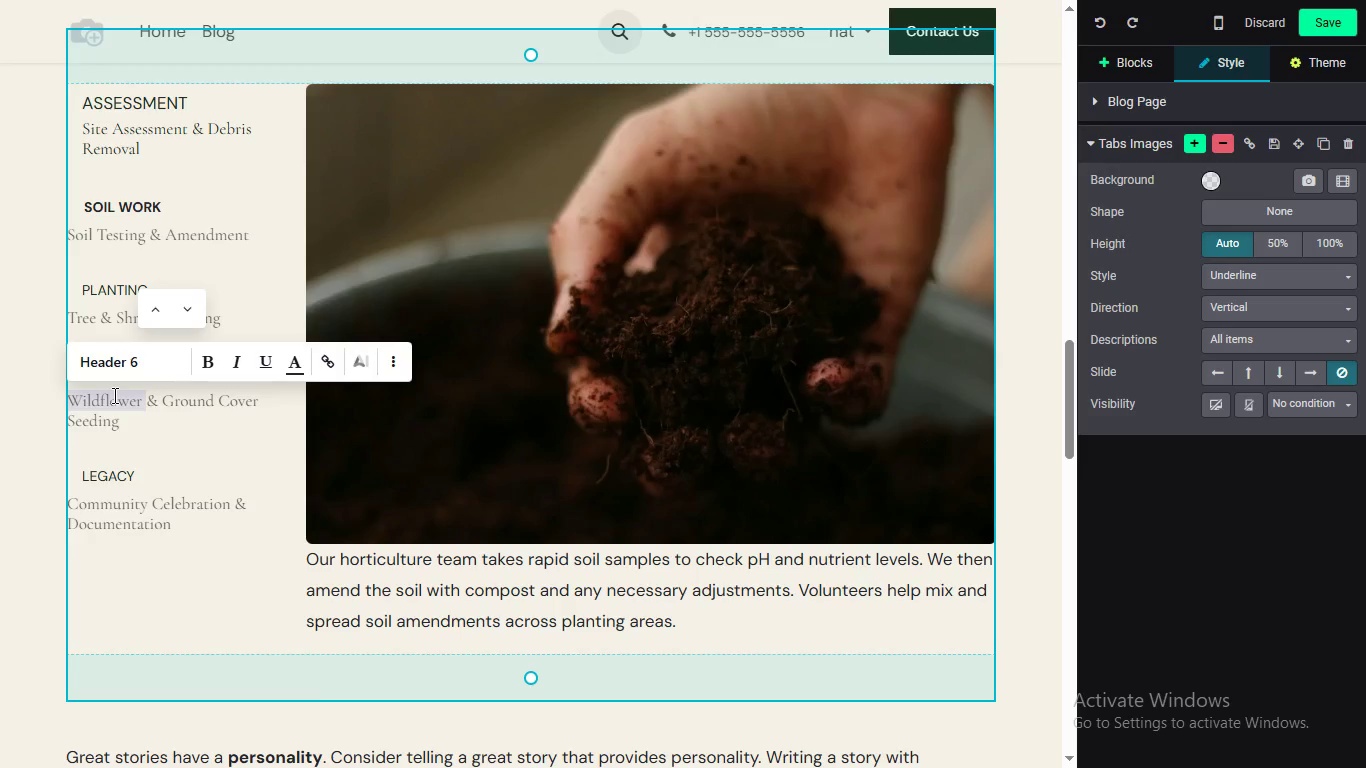 
triple_click([113, 395])
 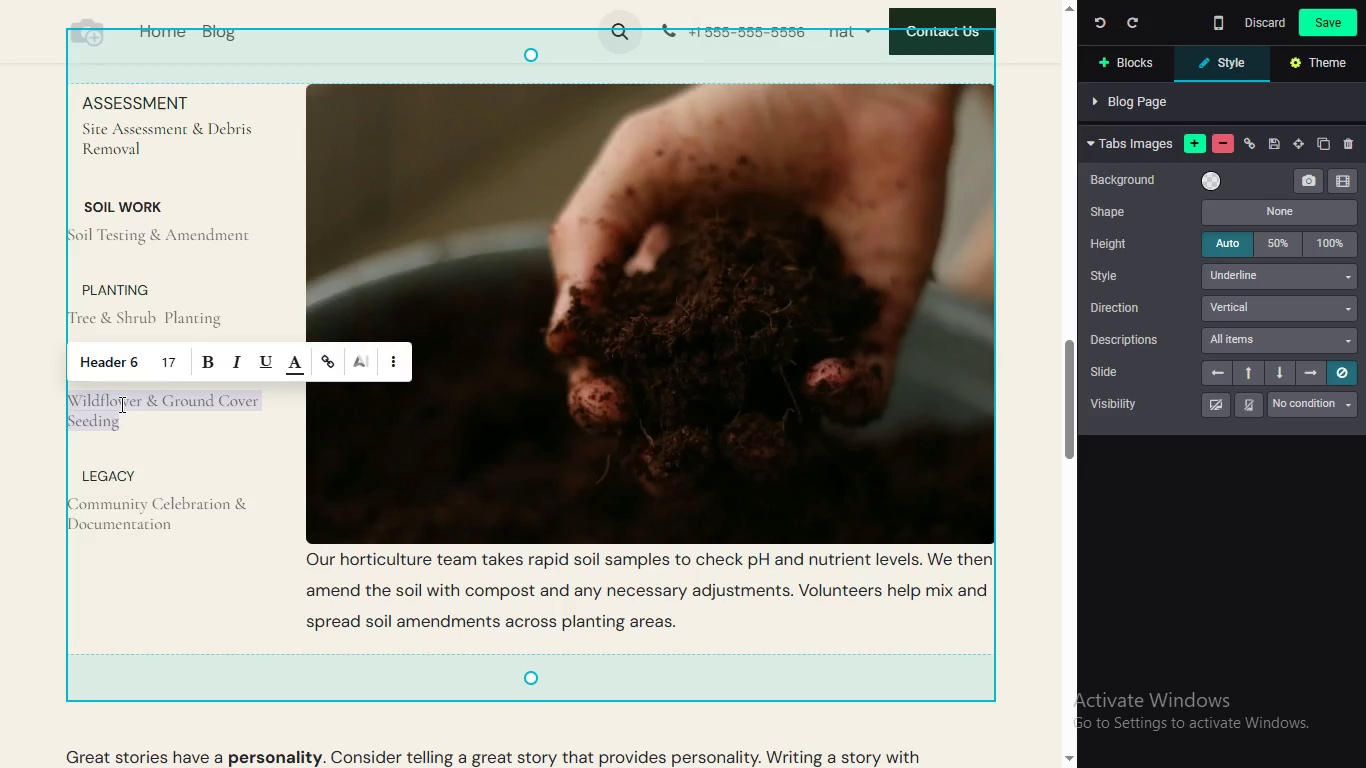 
left_click([120, 404])
 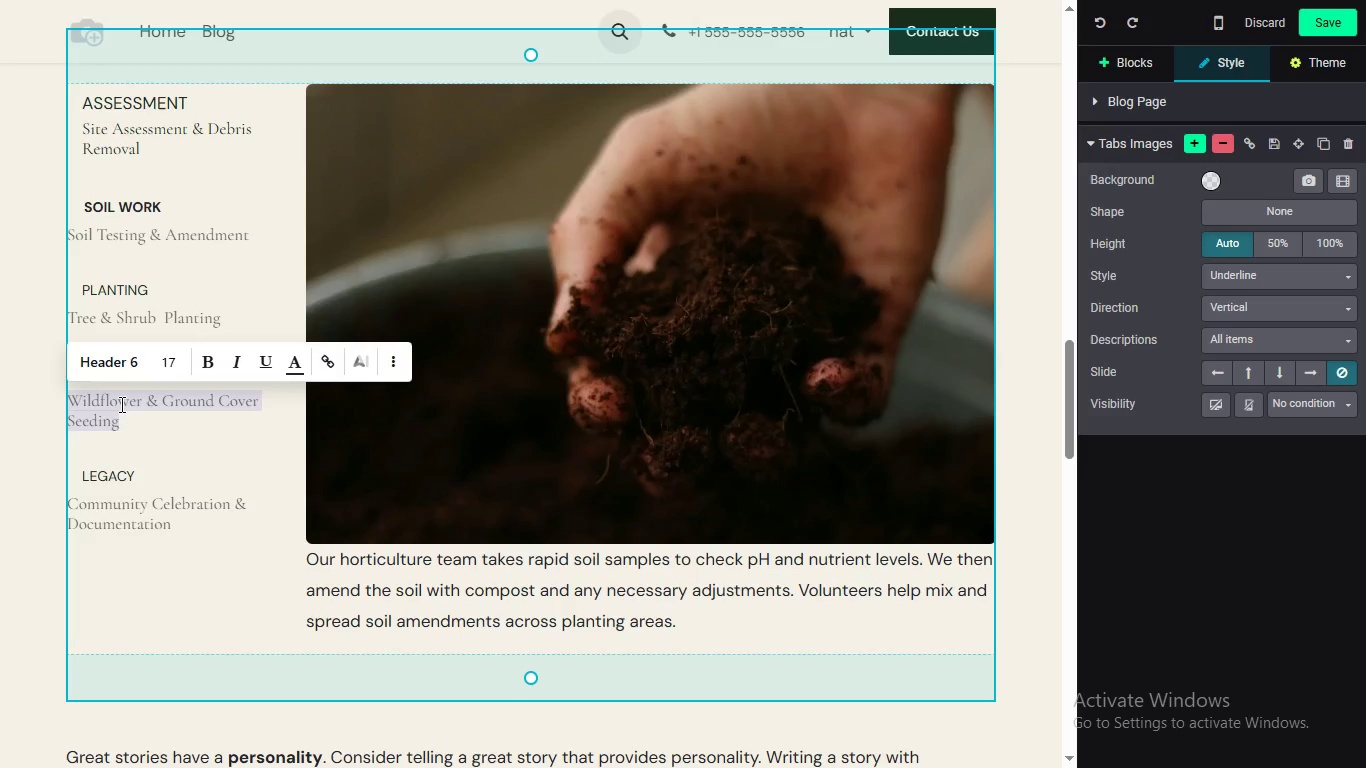 
left_click_drag(start_coordinate=[102, 370], to_coordinate=[112, 401])
 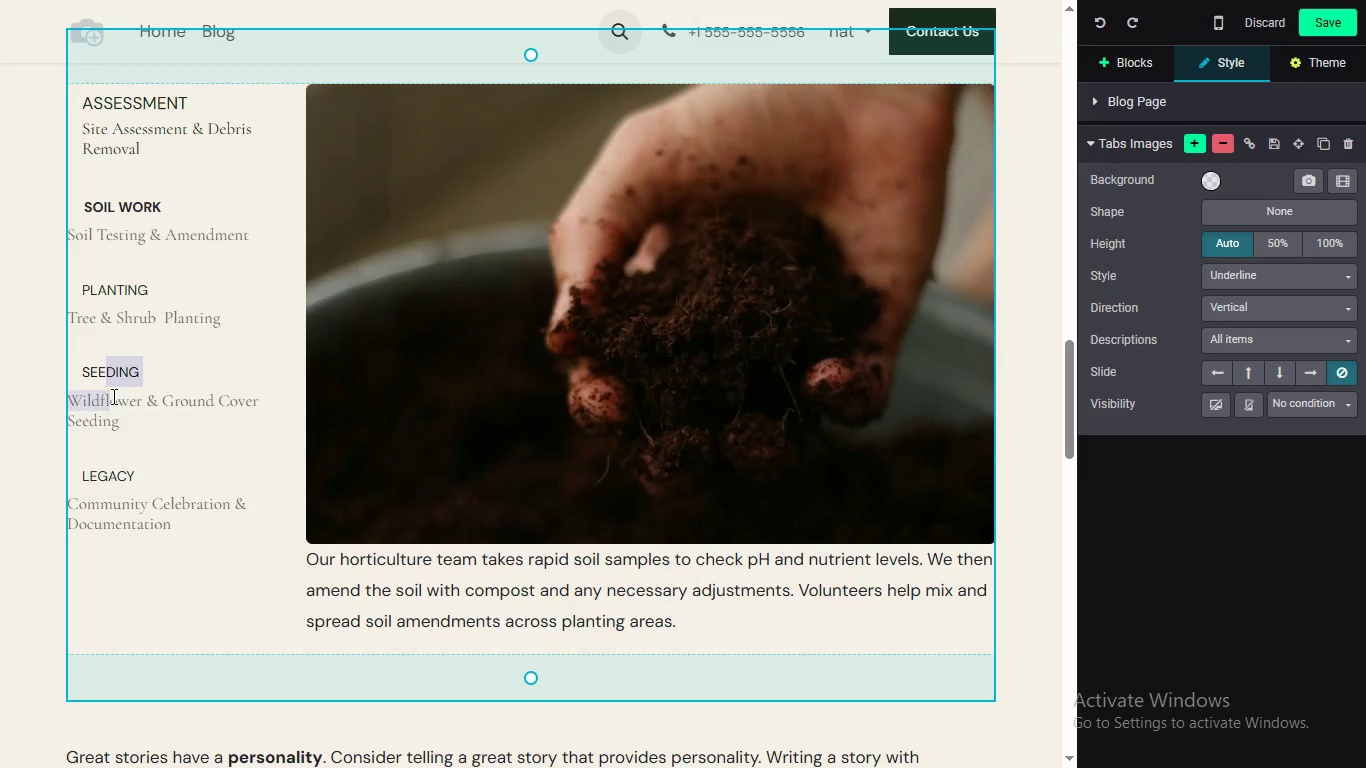 
left_click([109, 375])
 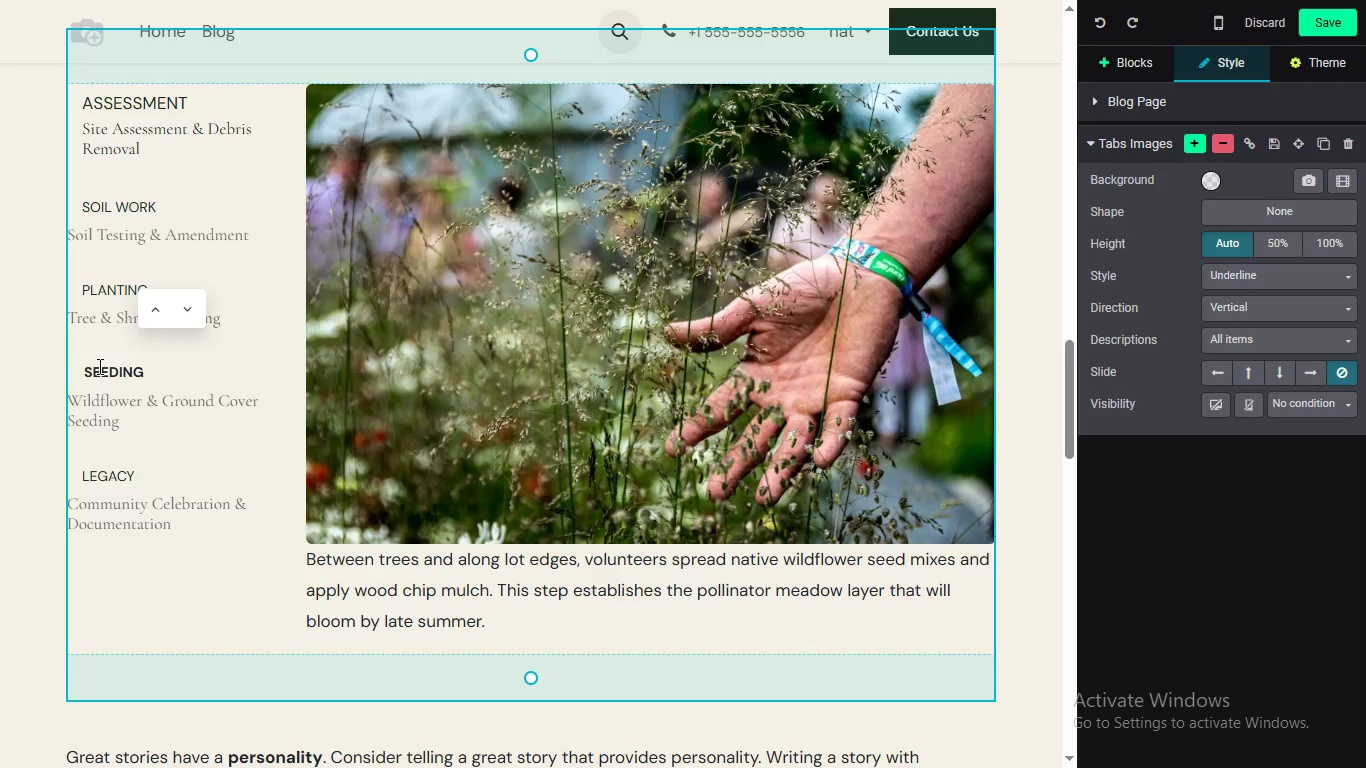 
left_click([88, 373])
 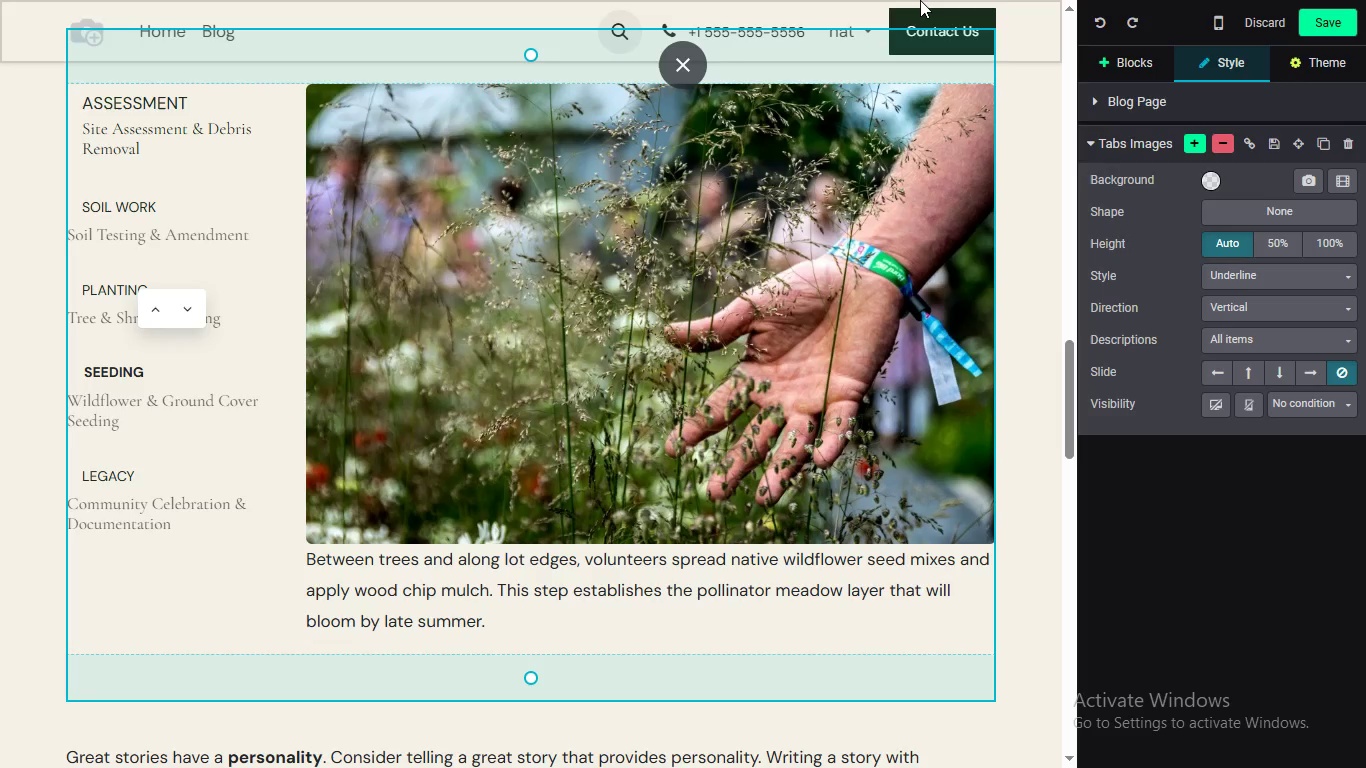 
wait(10.62)
 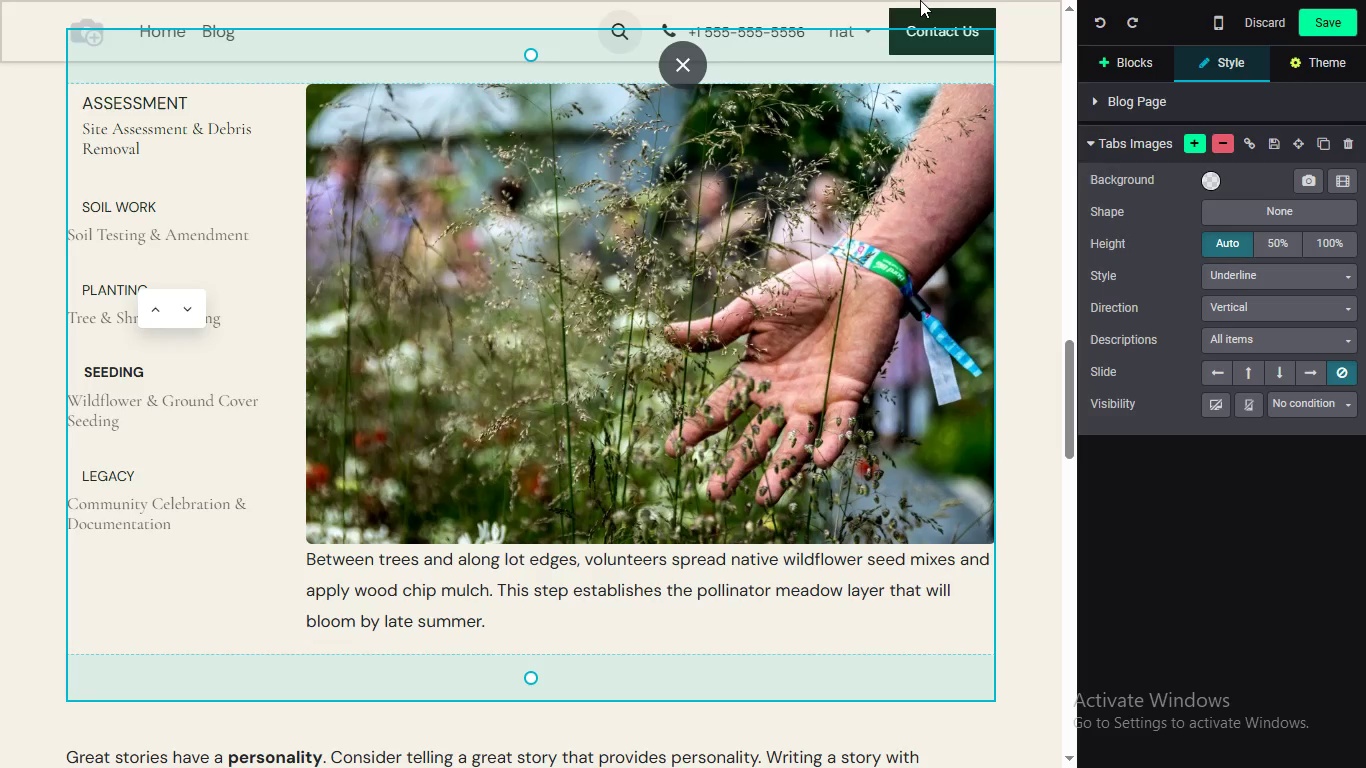 
hold_key(key=ControlLeft, duration=1.36)
 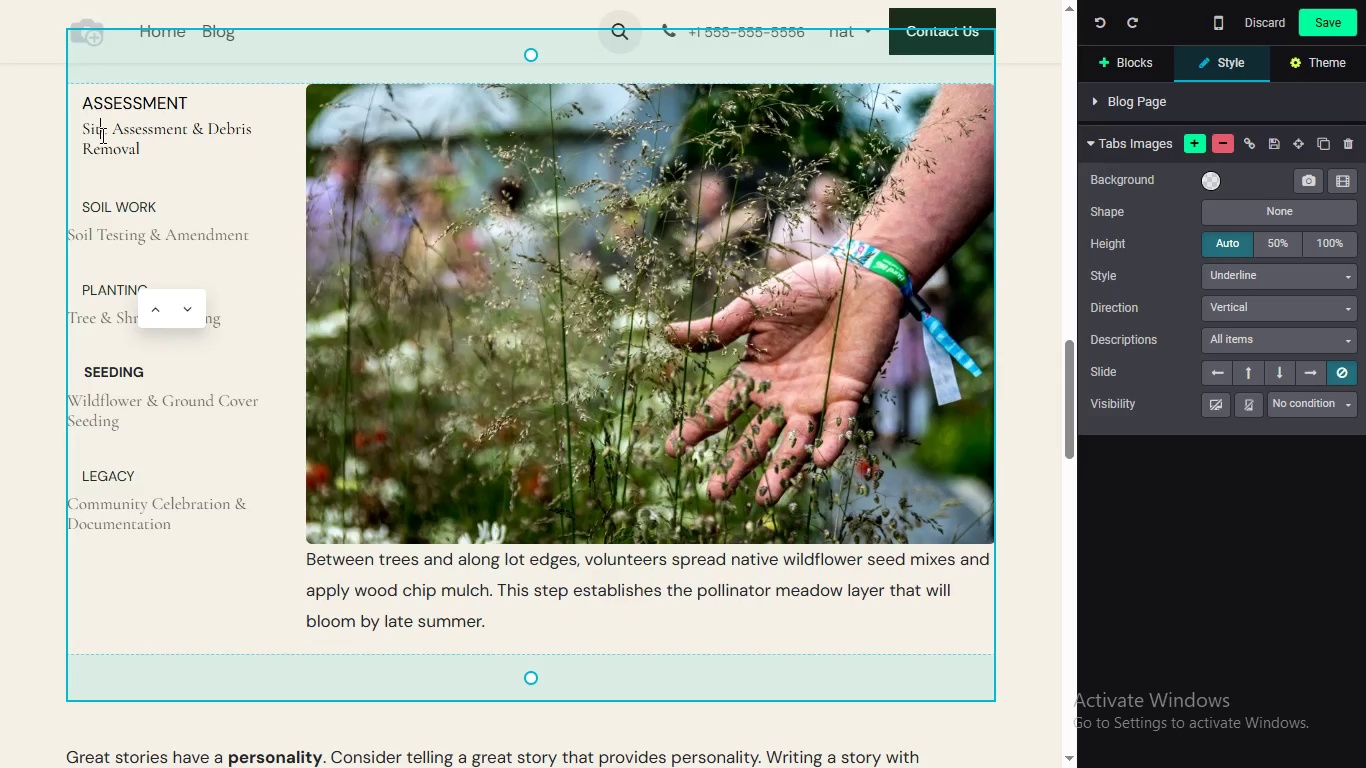 
double_click([103, 134])
 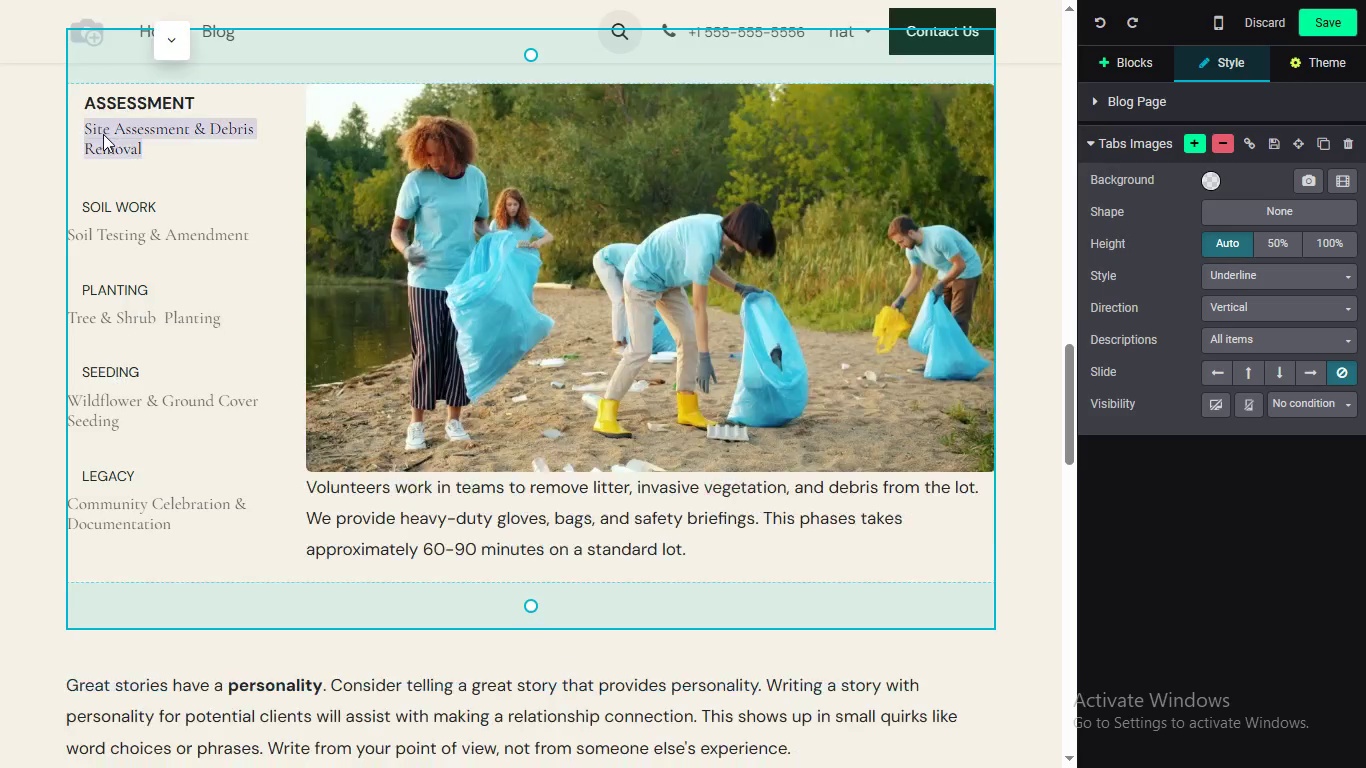 
triple_click([103, 134])
 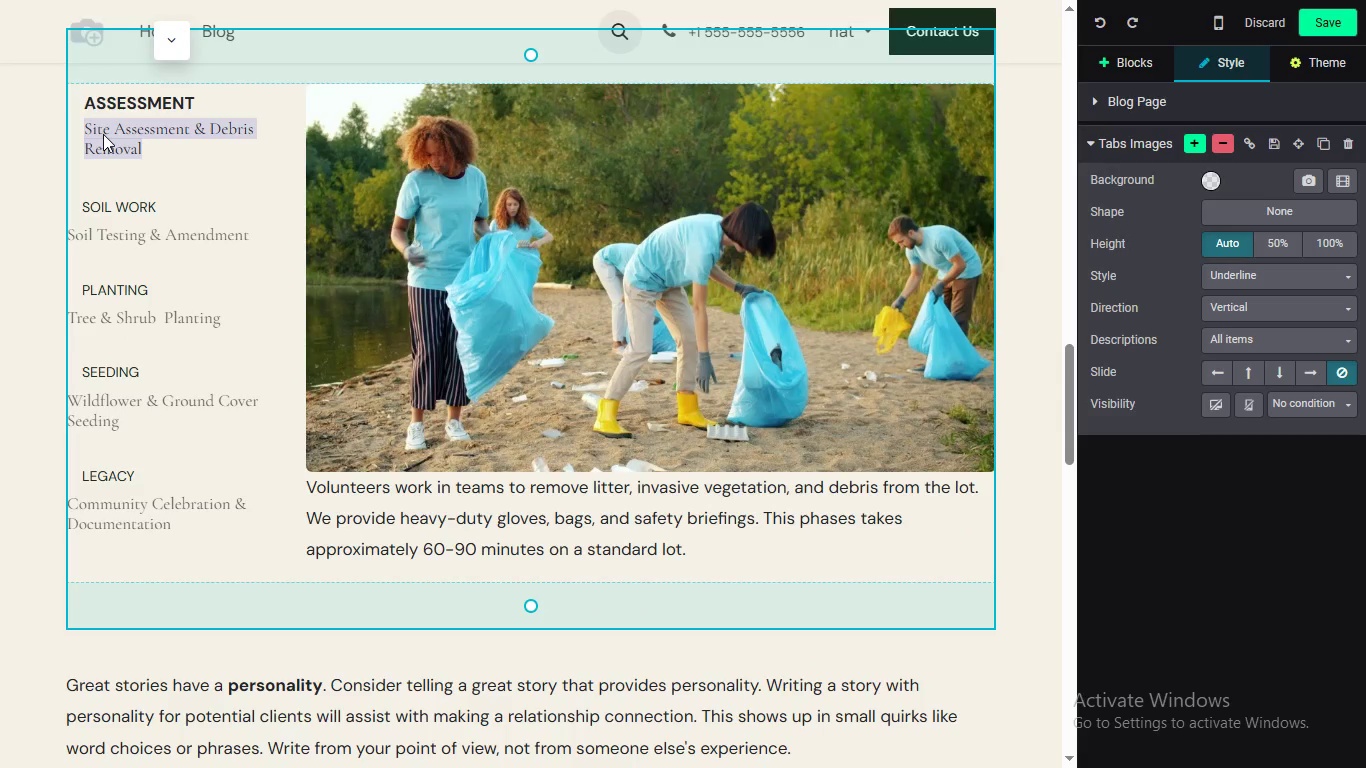 
triple_click([103, 134])
 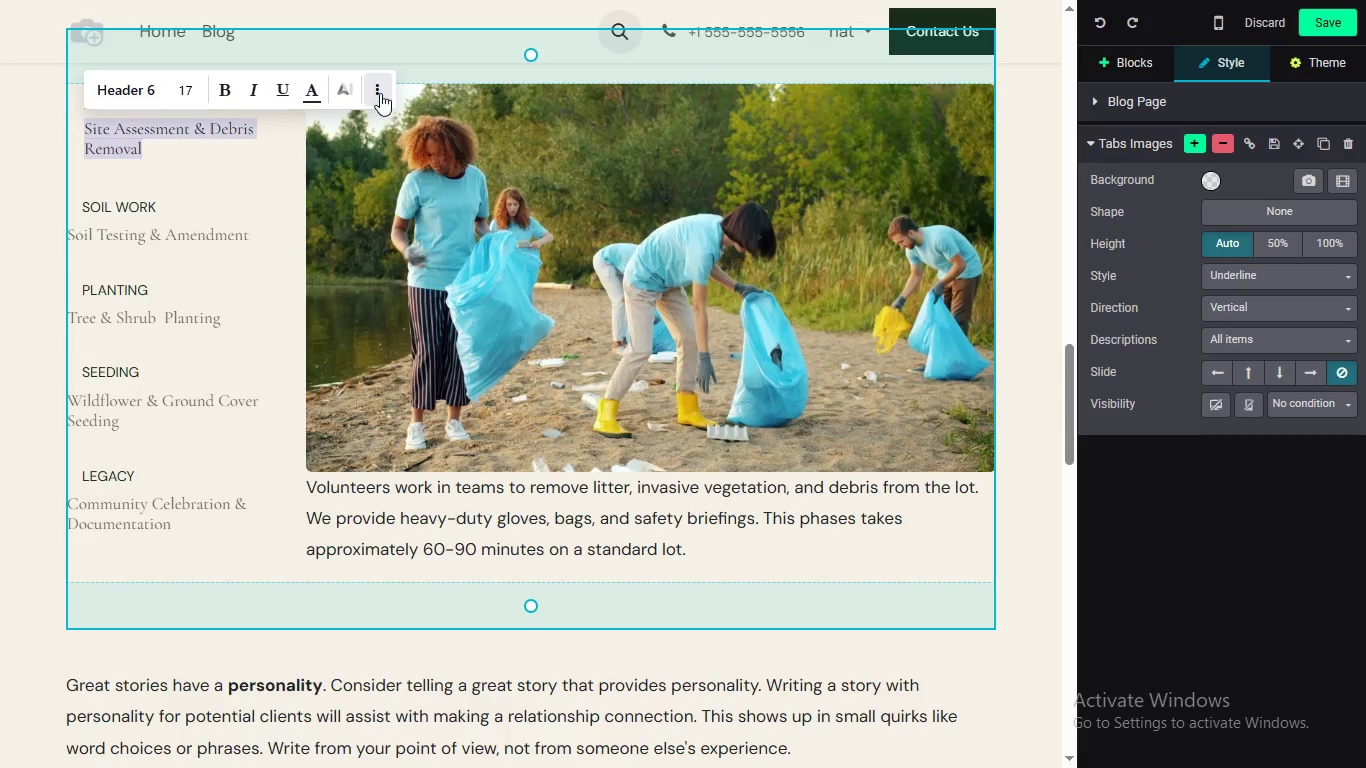 
left_click([380, 93])
 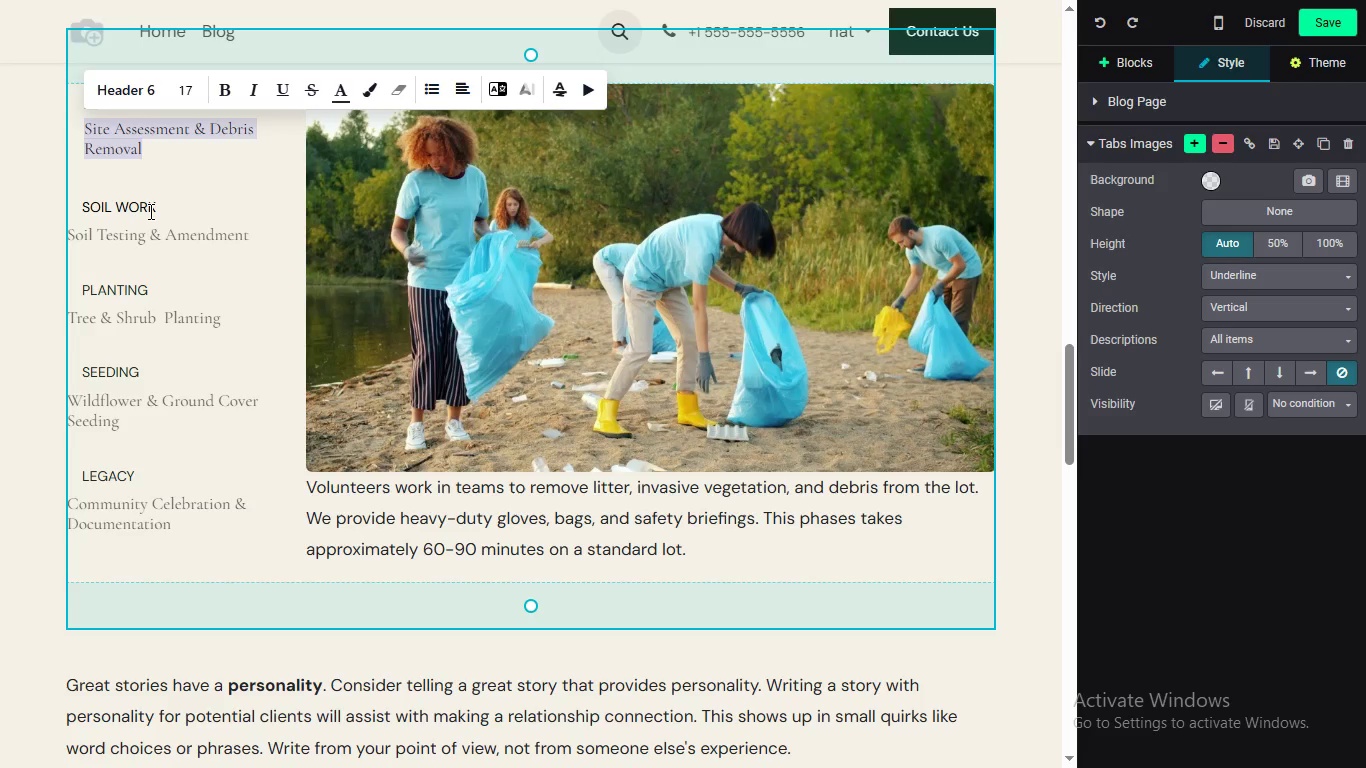 
wait(5.81)
 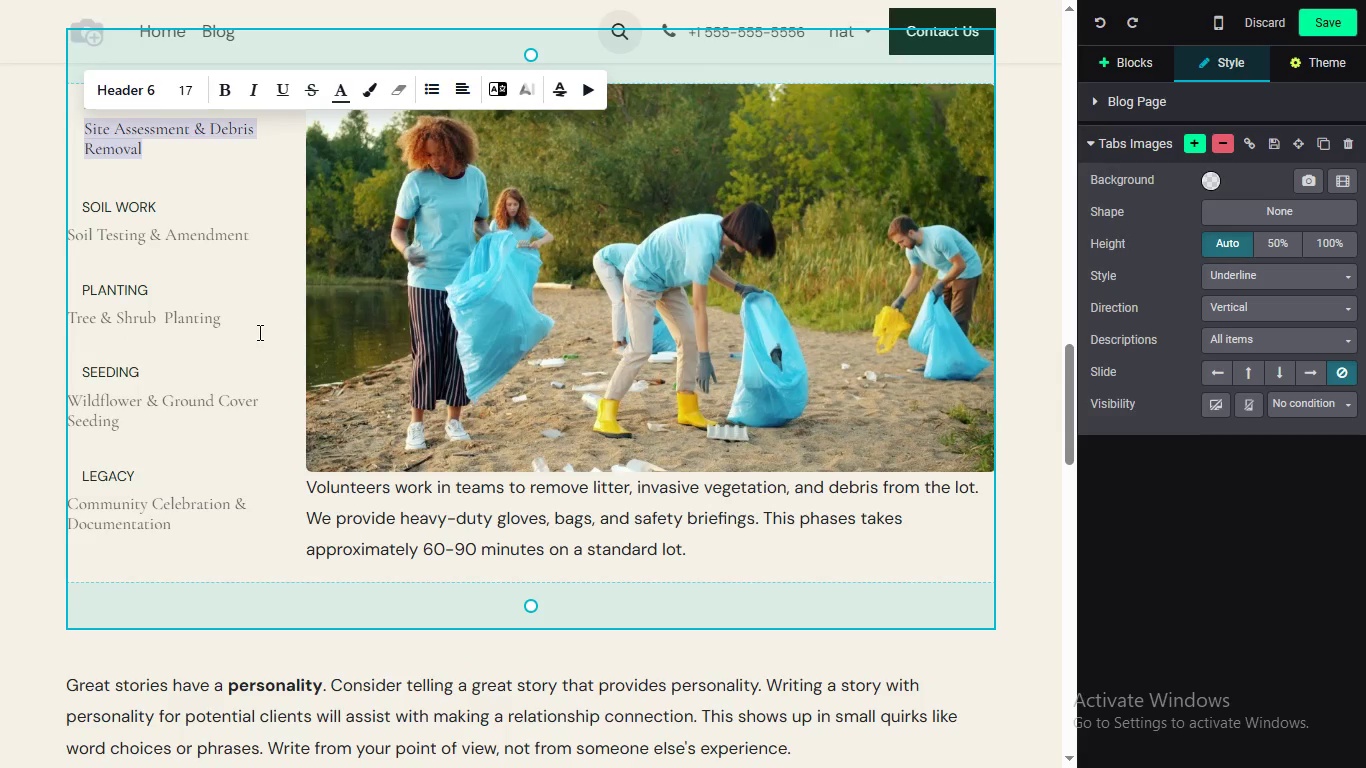 
key(Enter)
 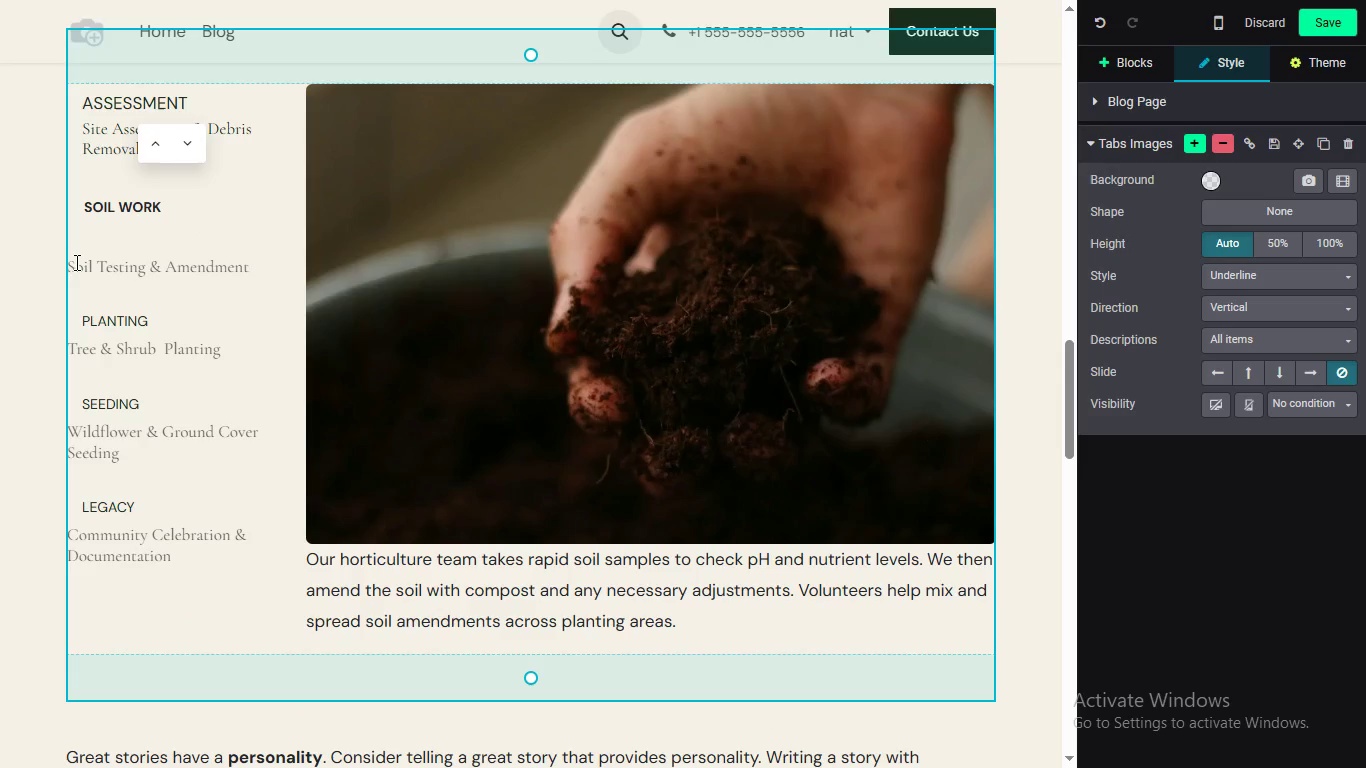 
left_click([75, 262])
 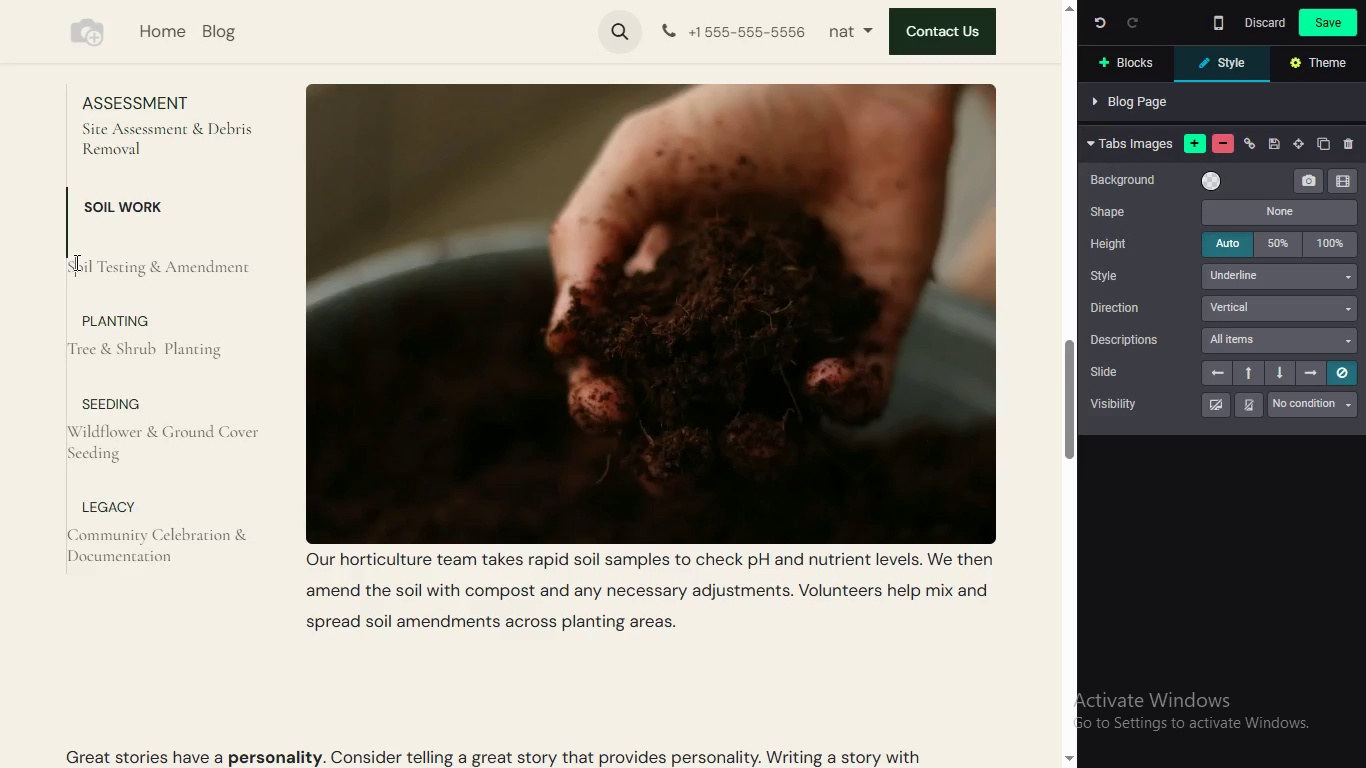 
key(Control+Z)
 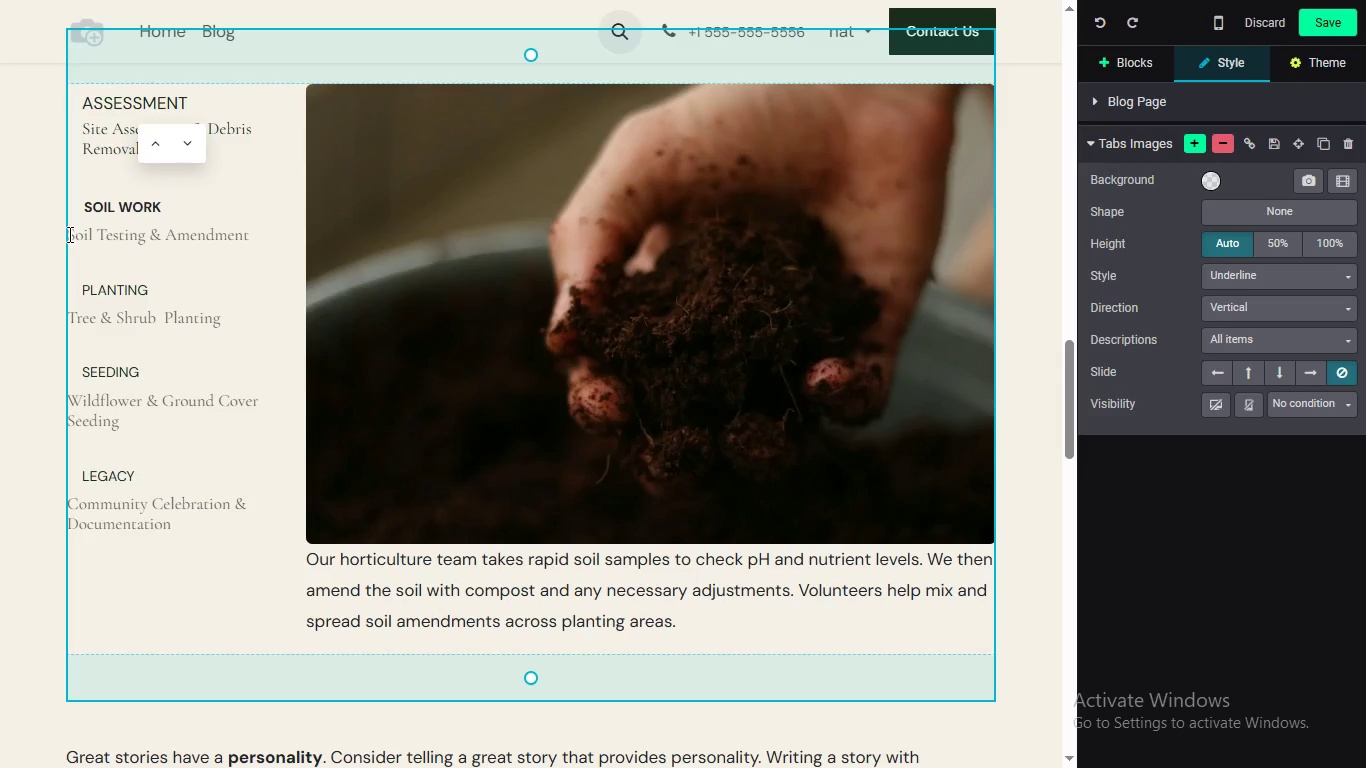 
left_click([68, 234])
 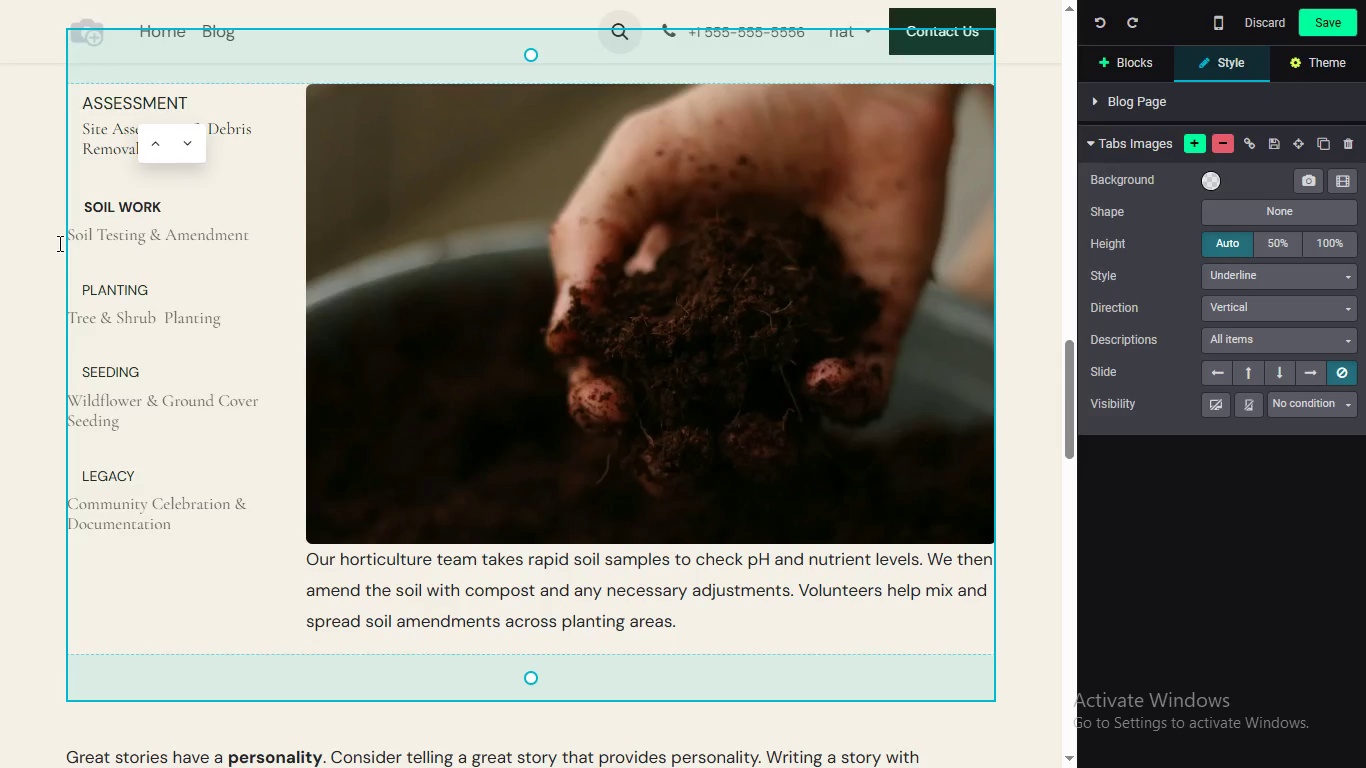 
left_click([69, 233])
 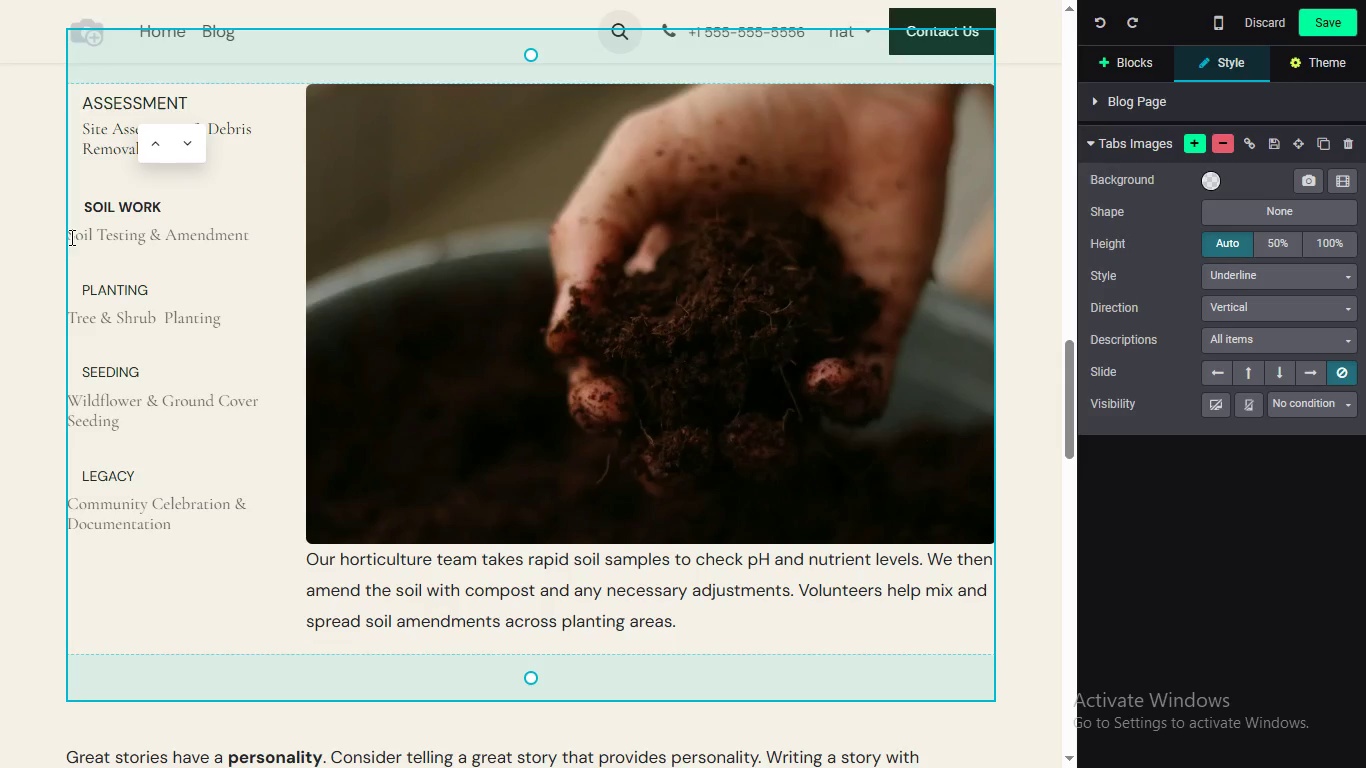 
left_click([70, 237])
 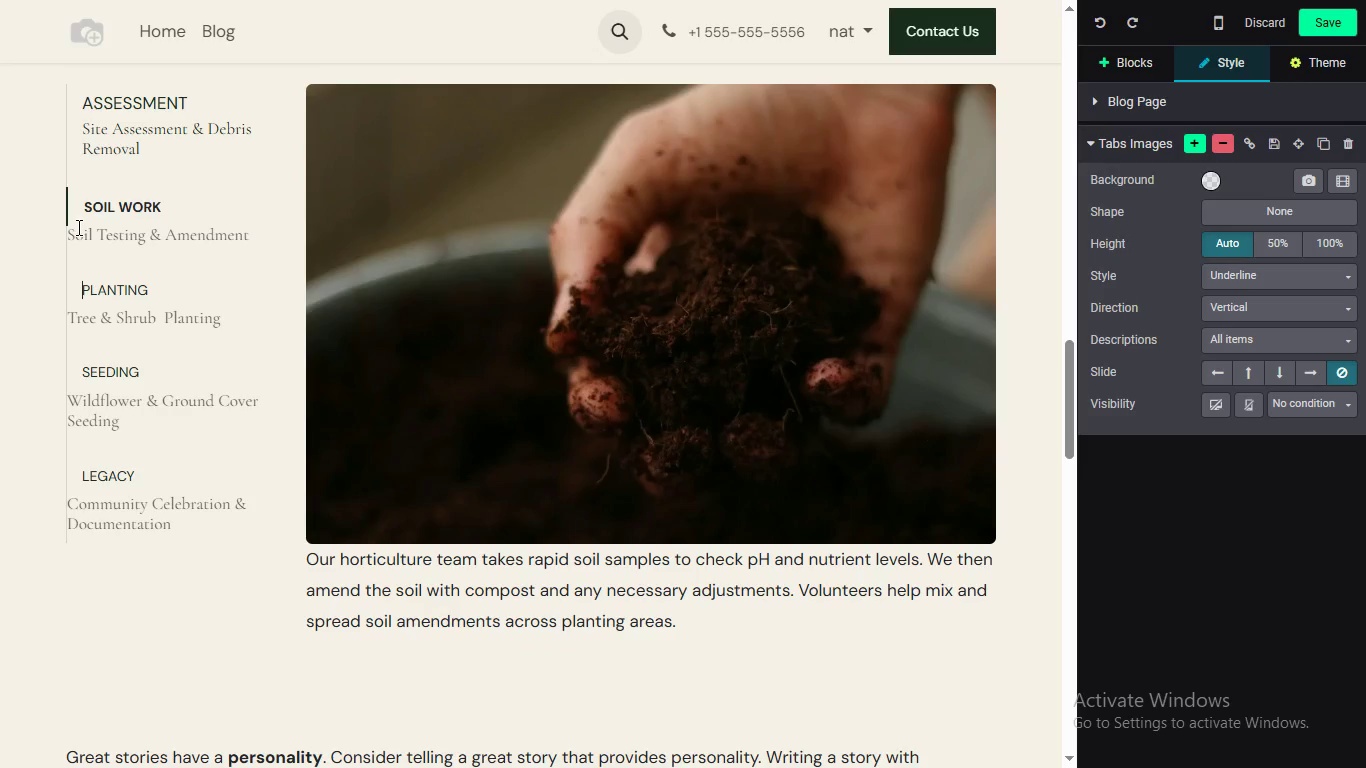 
key(ArrowLeft)
 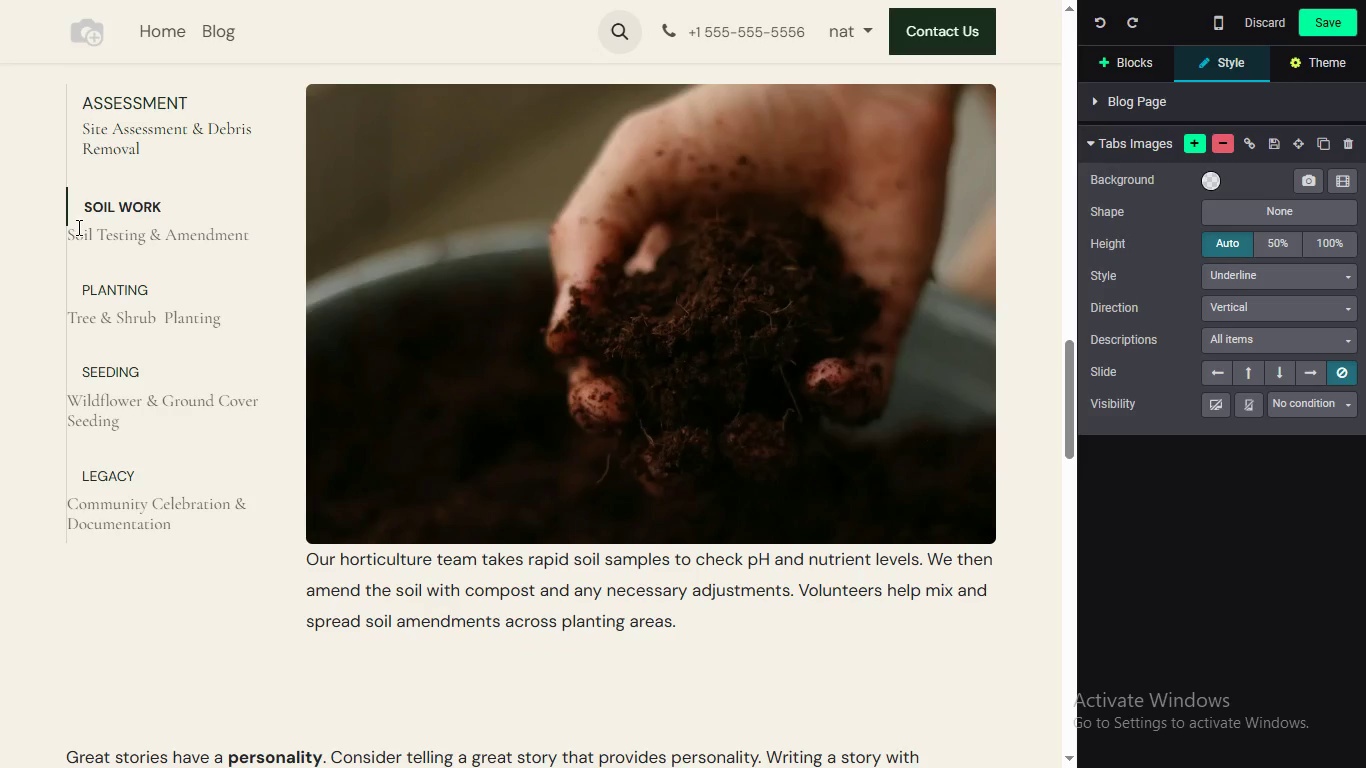 
key(ArrowDown)
 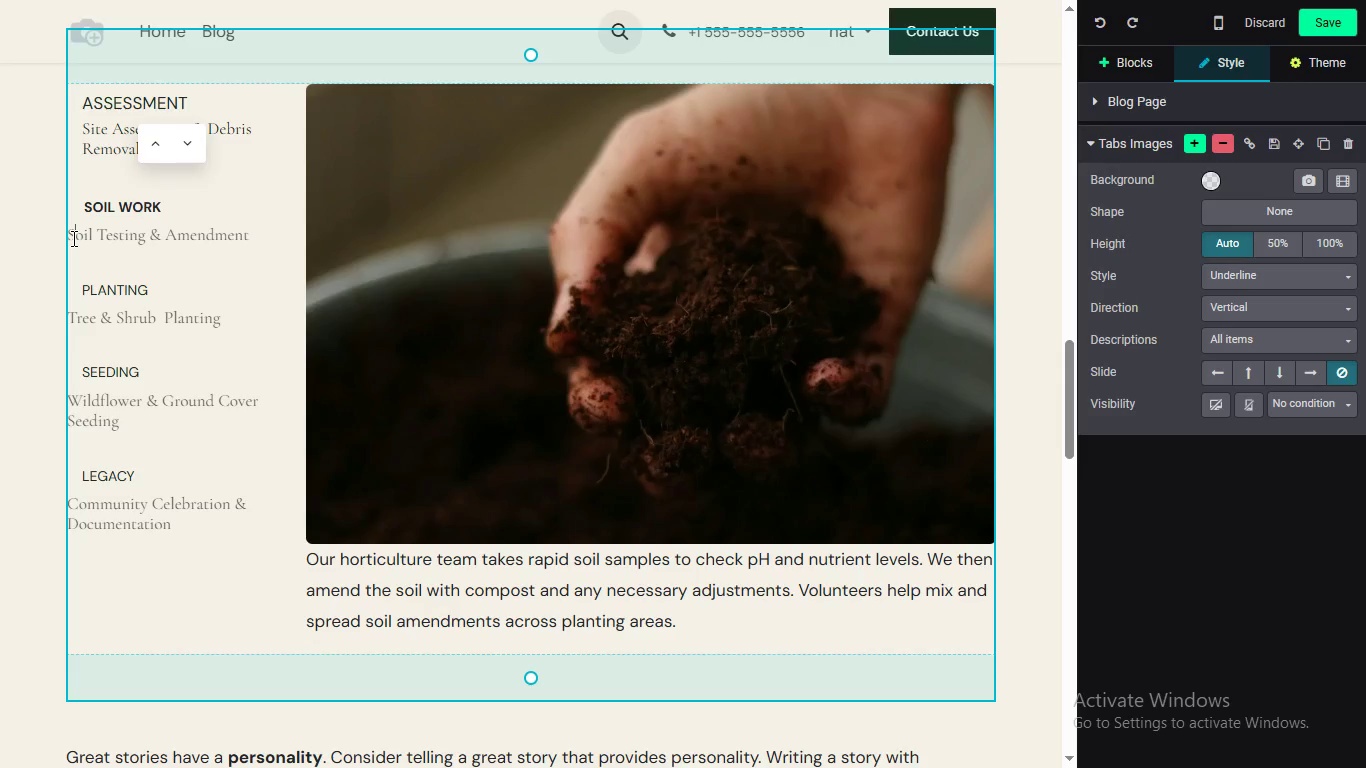 
left_click([72, 238])
 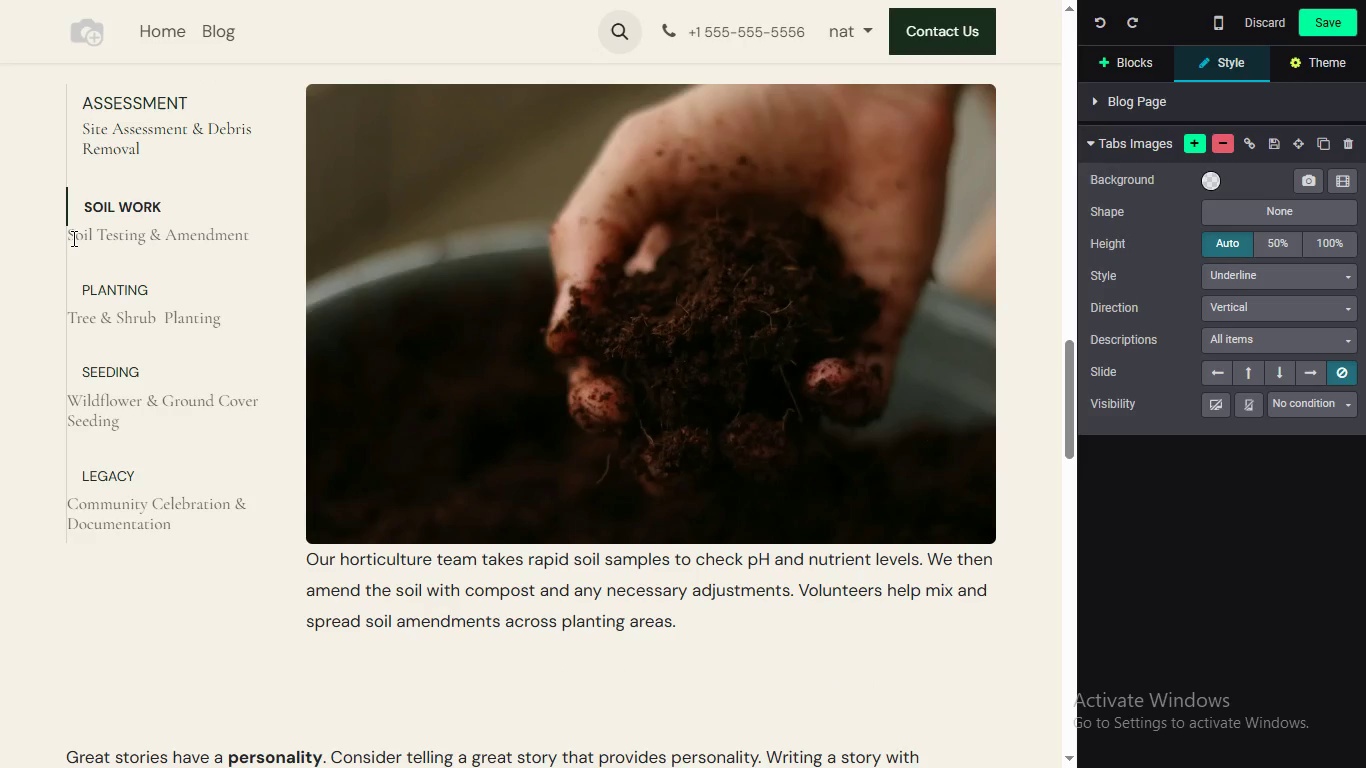 
key(ArrowLeft)
 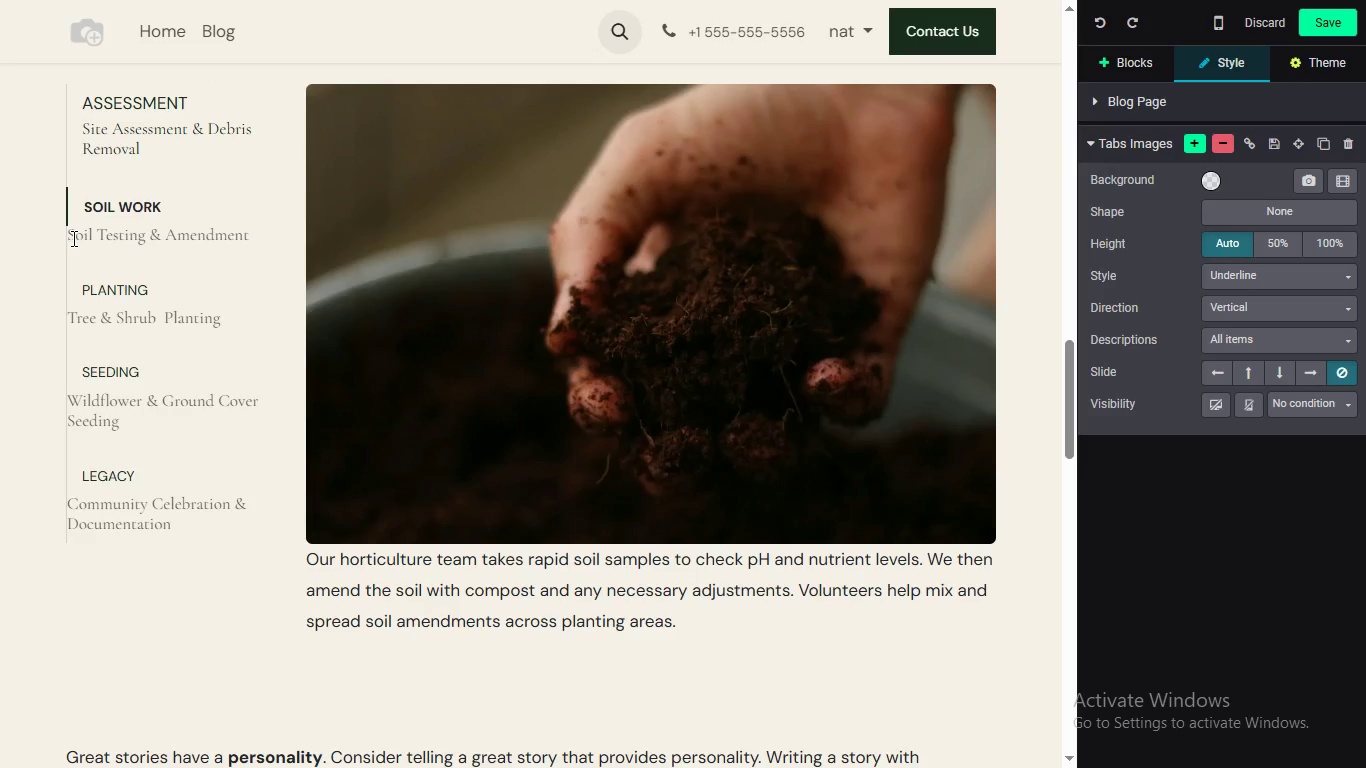 
key(Backspace)
 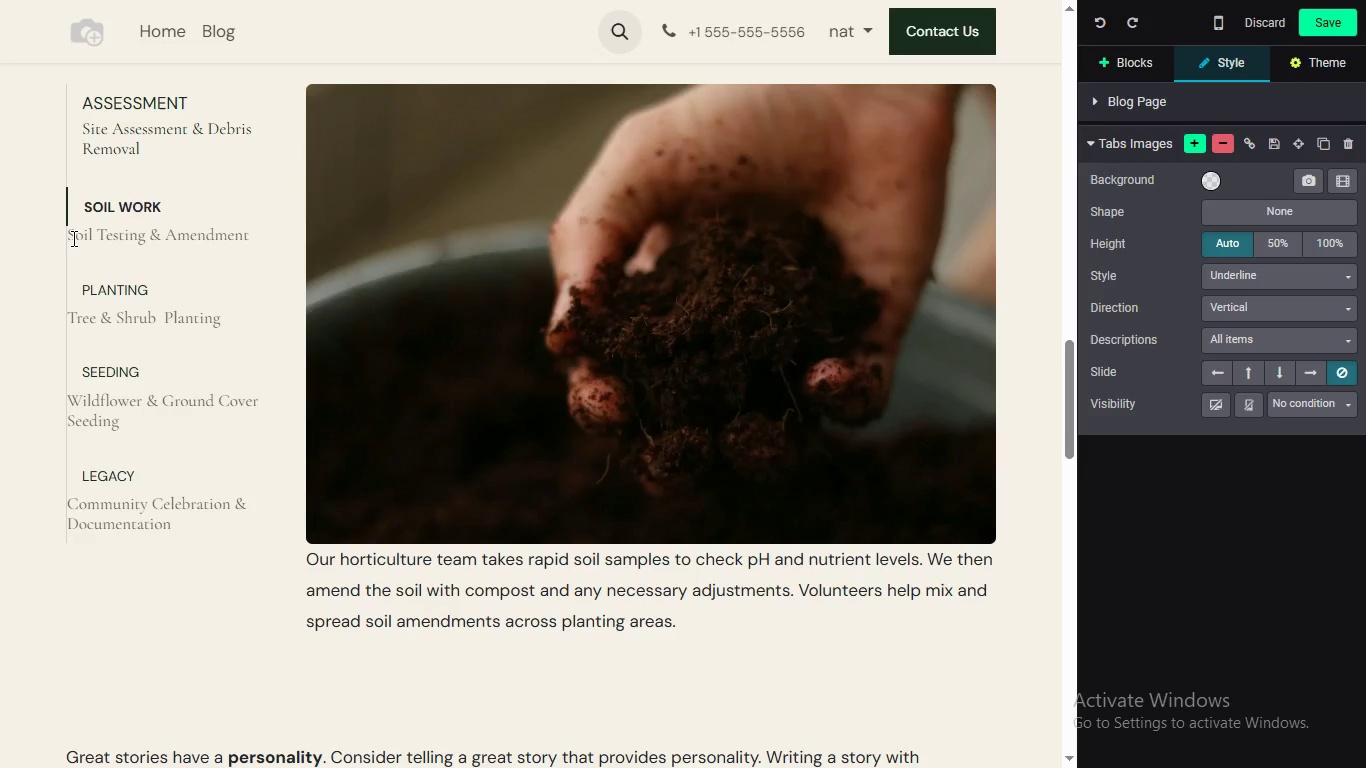 
key(Backspace)
 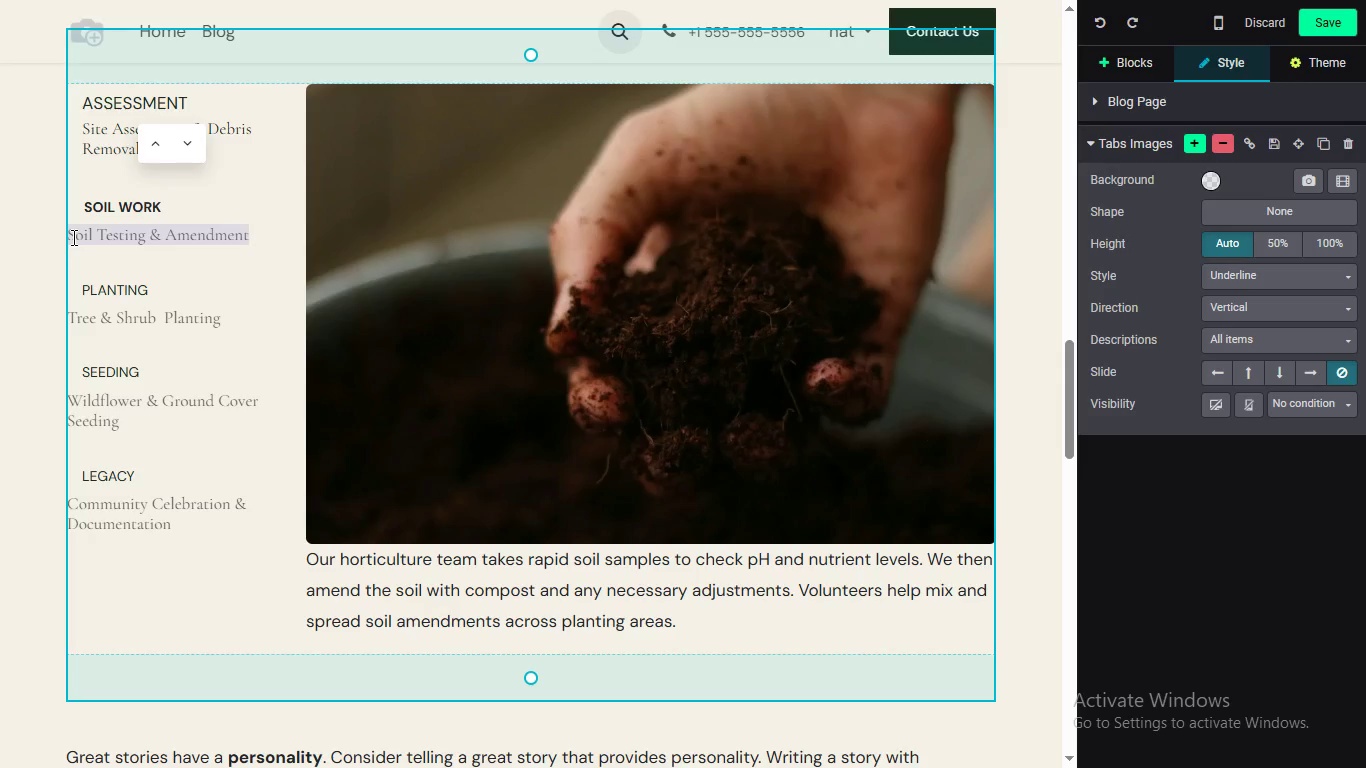 
double_click([72, 238])
 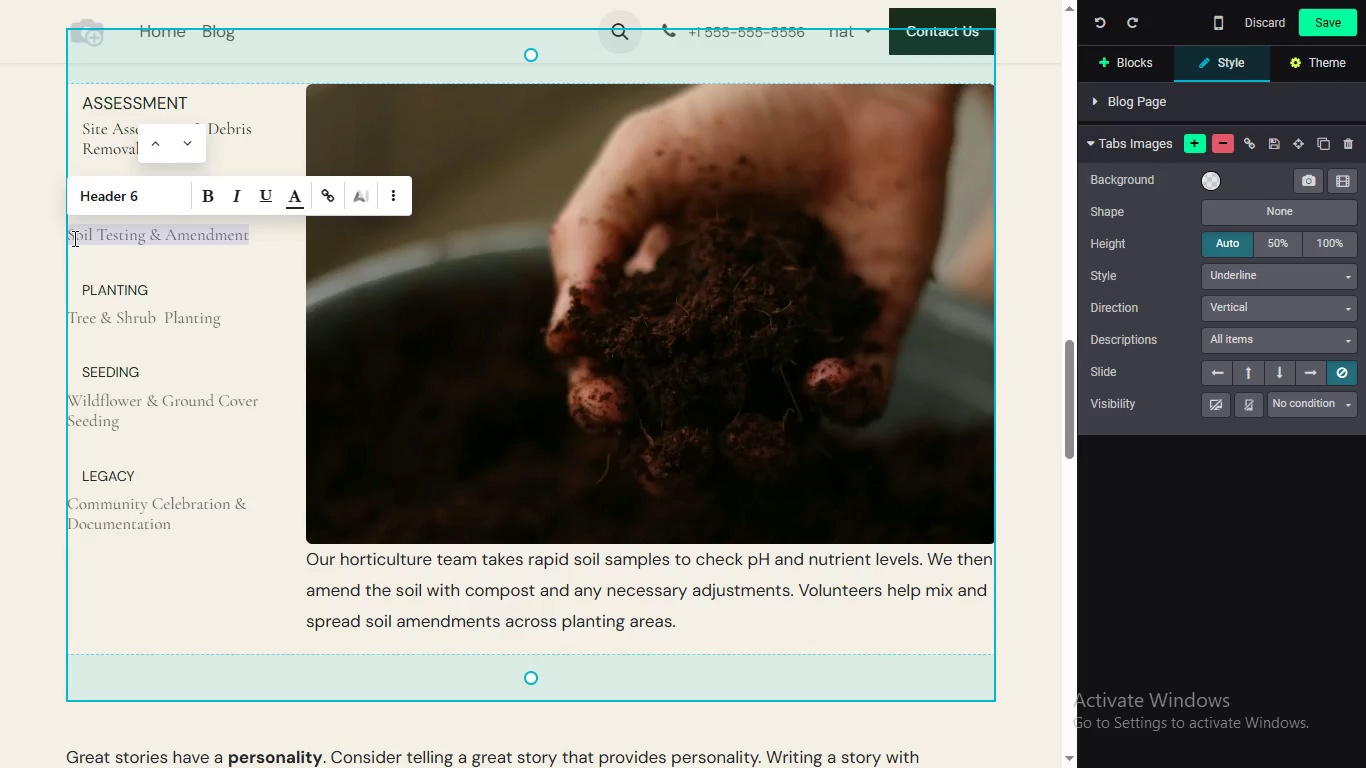 
triple_click([72, 238])
 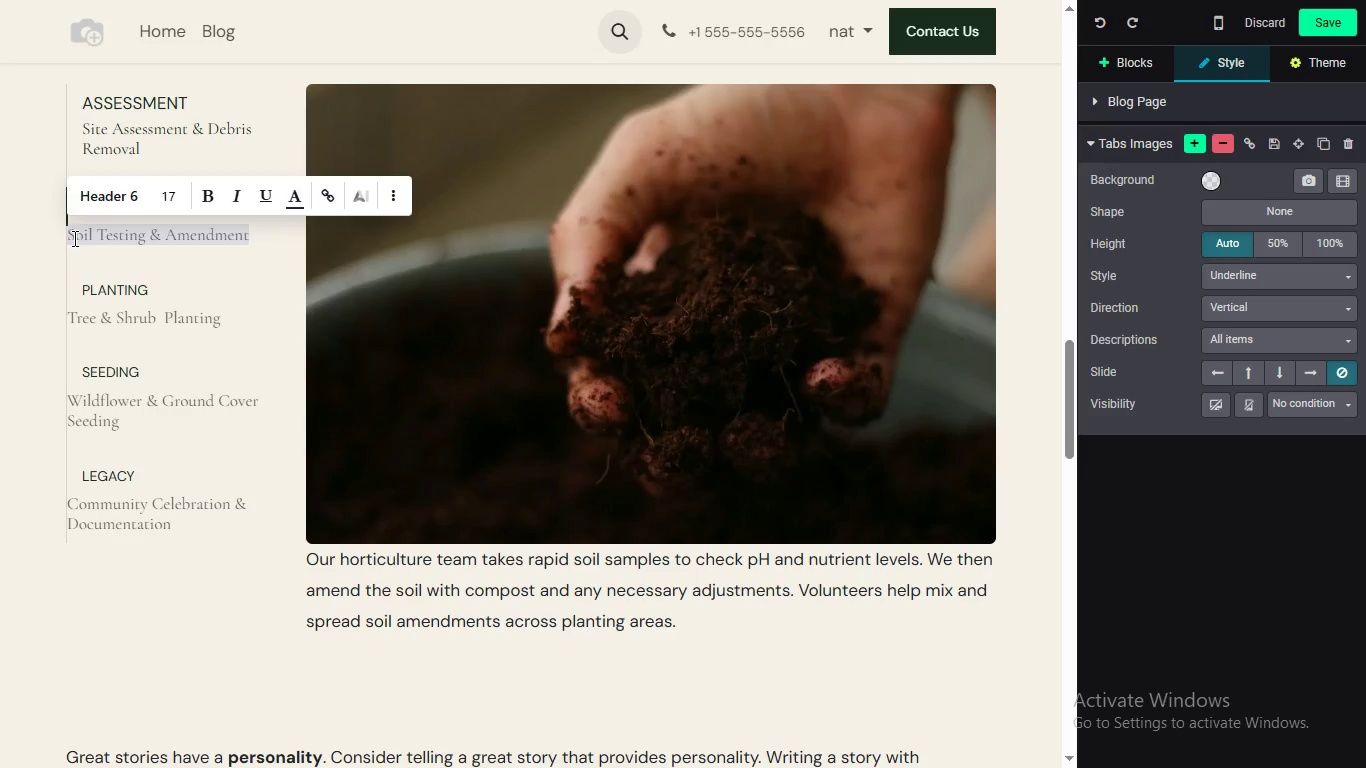 
key(Control+X)
 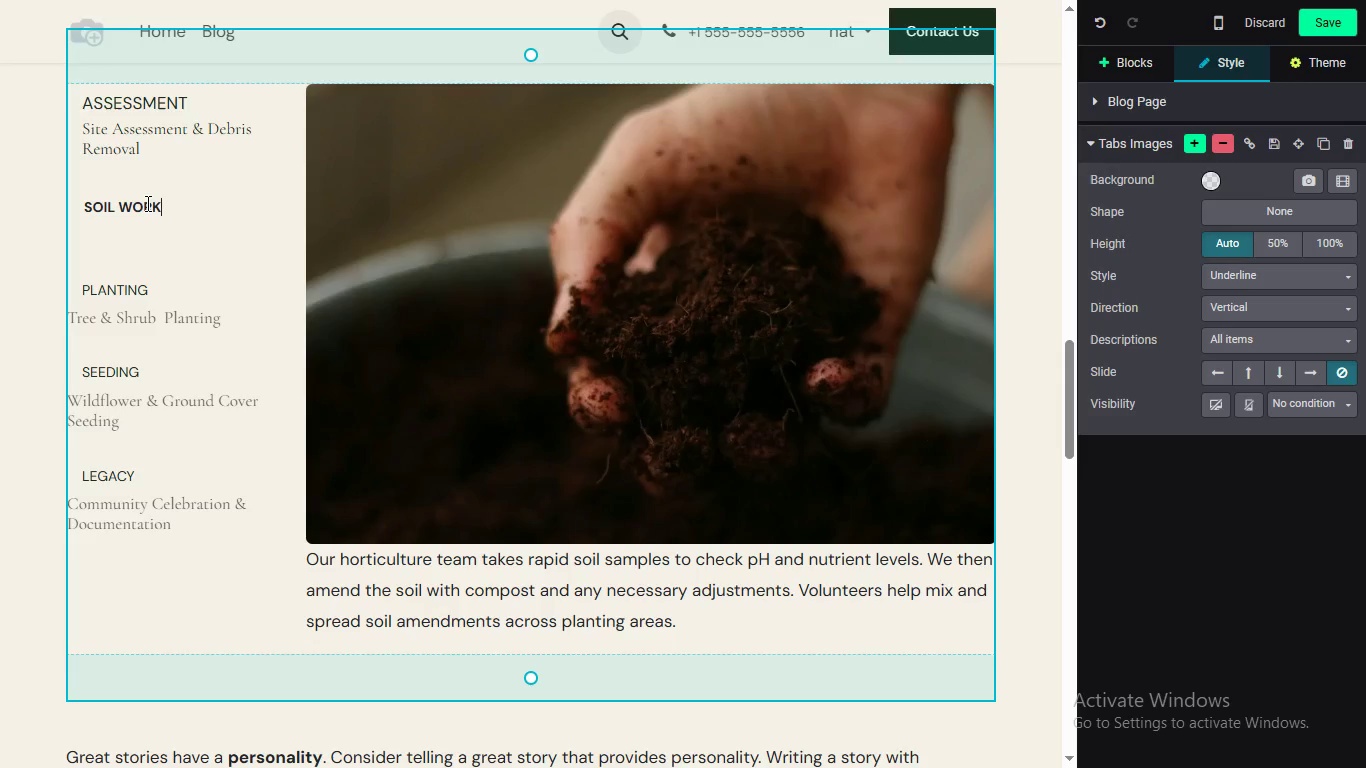 
left_click([163, 198])
 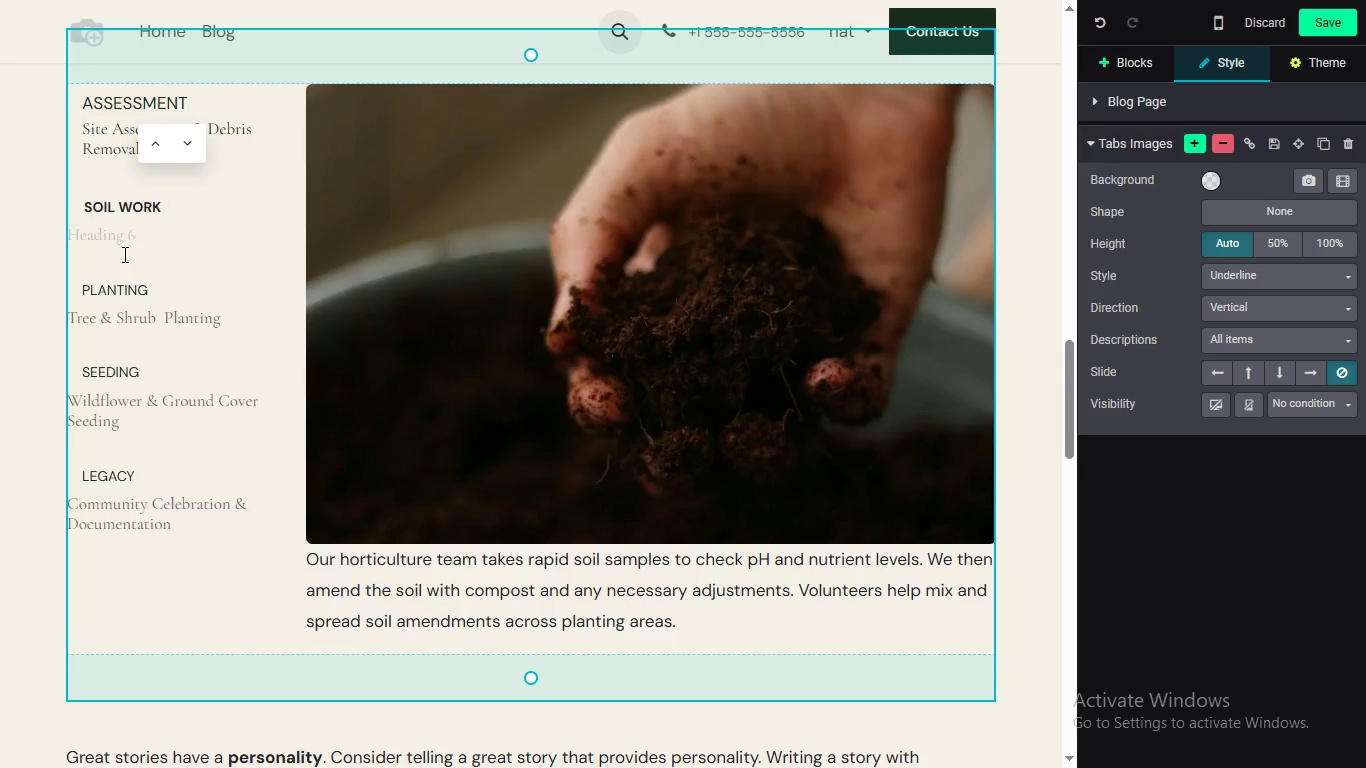 
left_click([123, 254])
 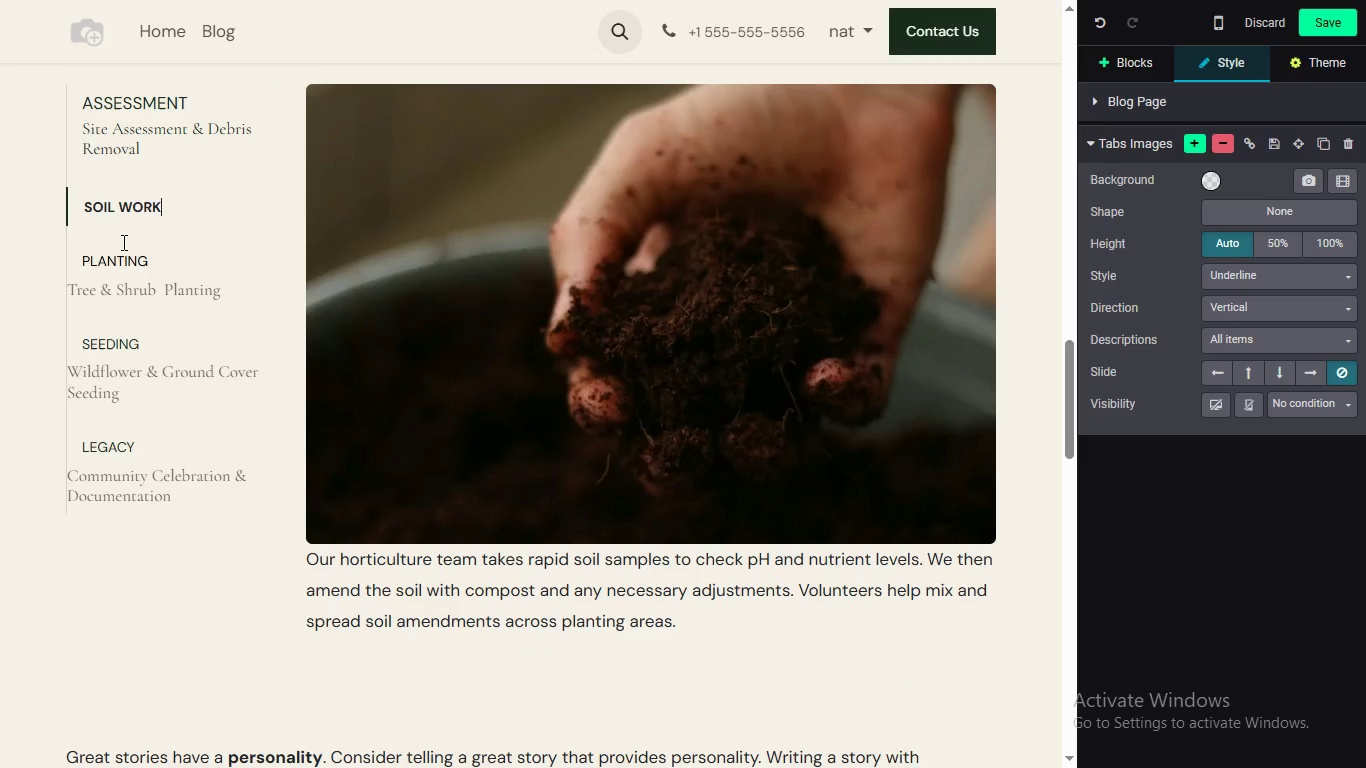 
key(Backspace)
 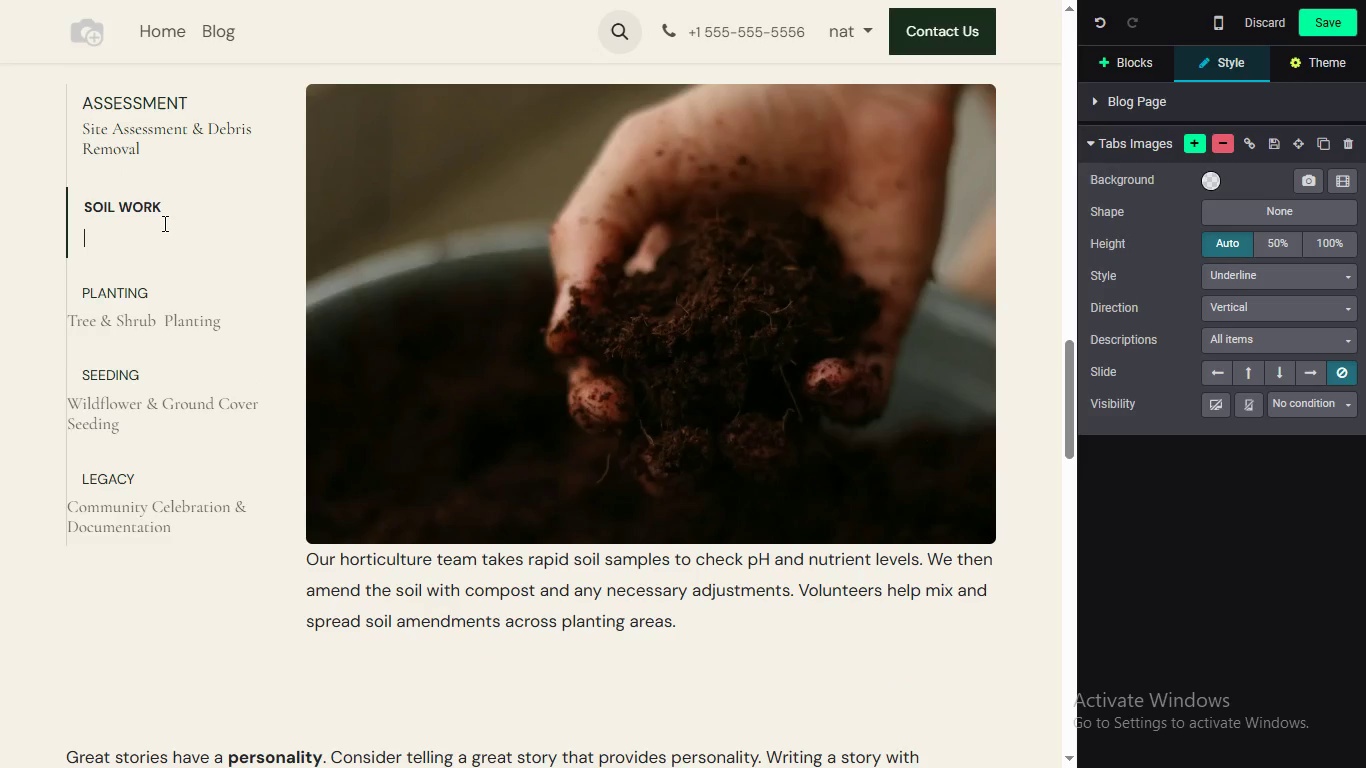 
key(Enter)
 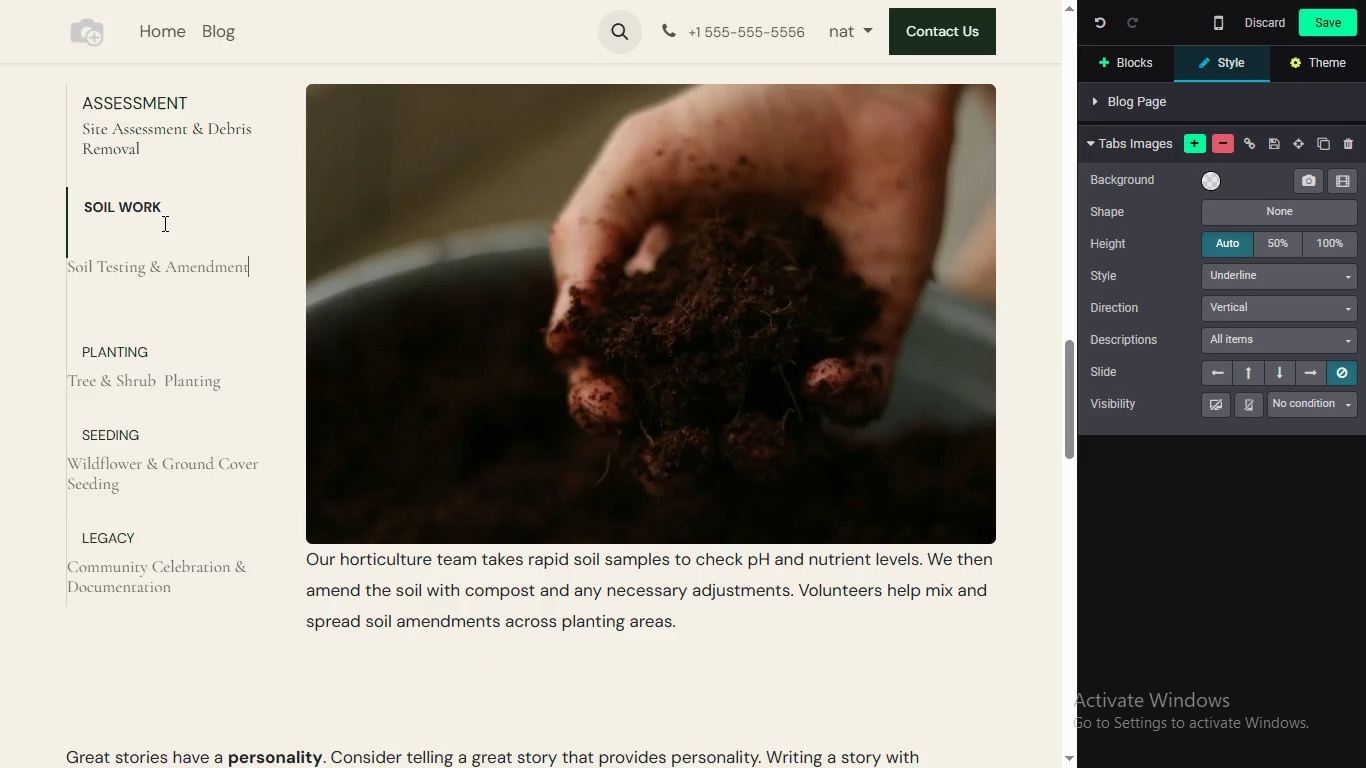 
key(Control+V)
 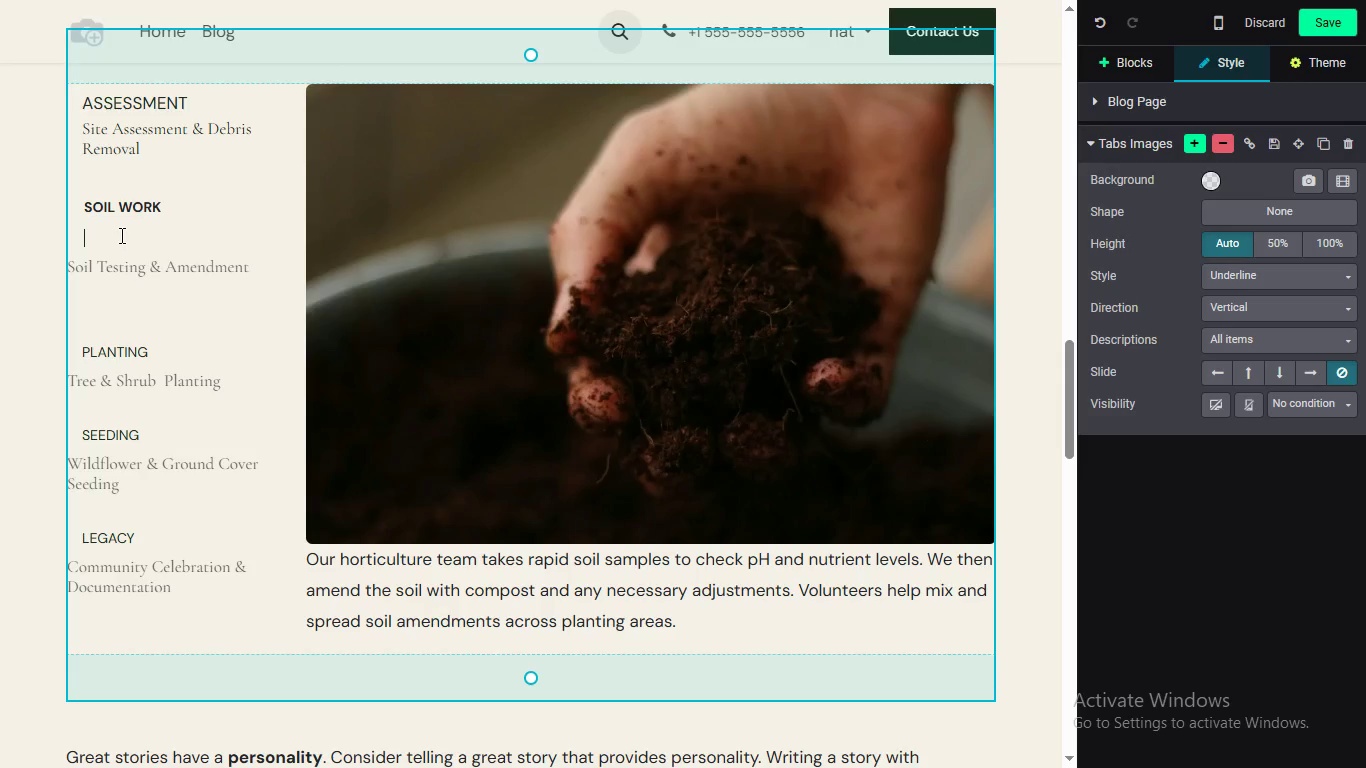 
left_click([120, 235])
 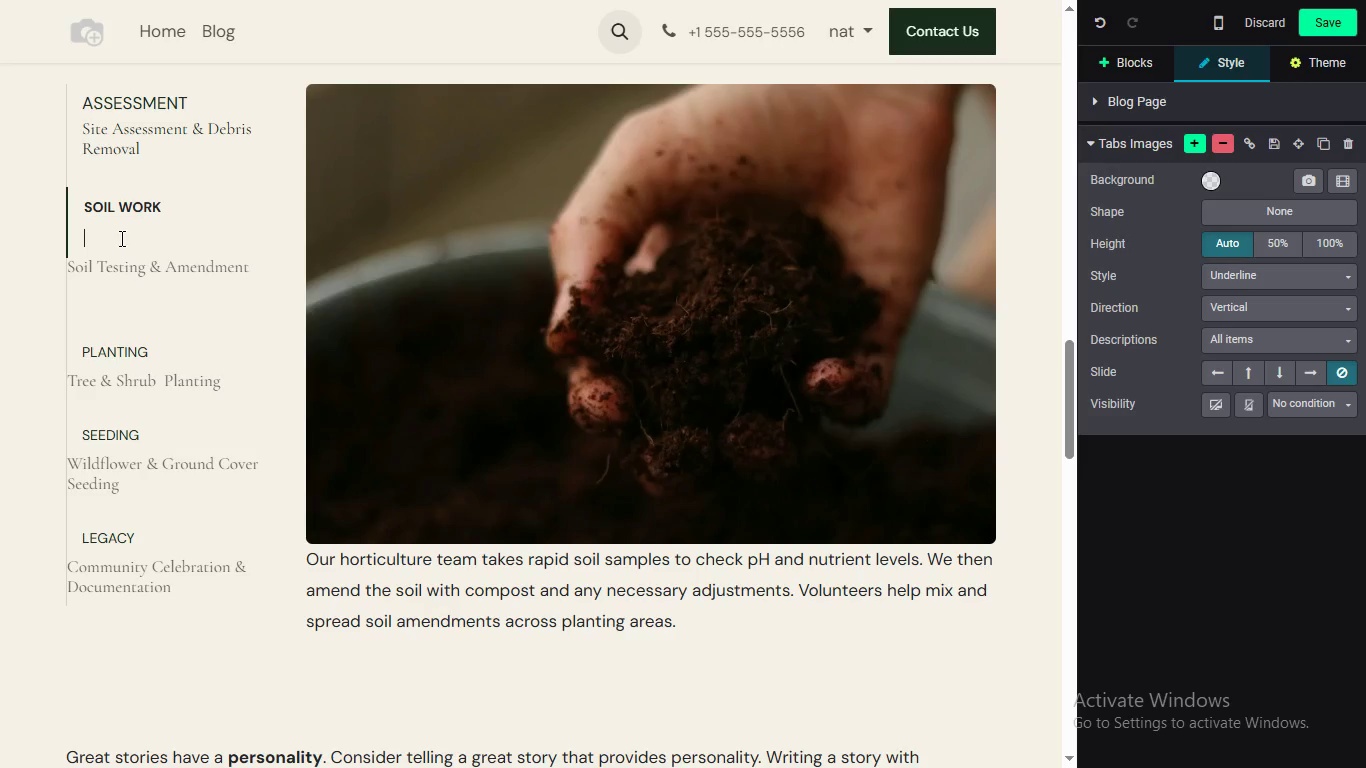 
key(Control+V)
 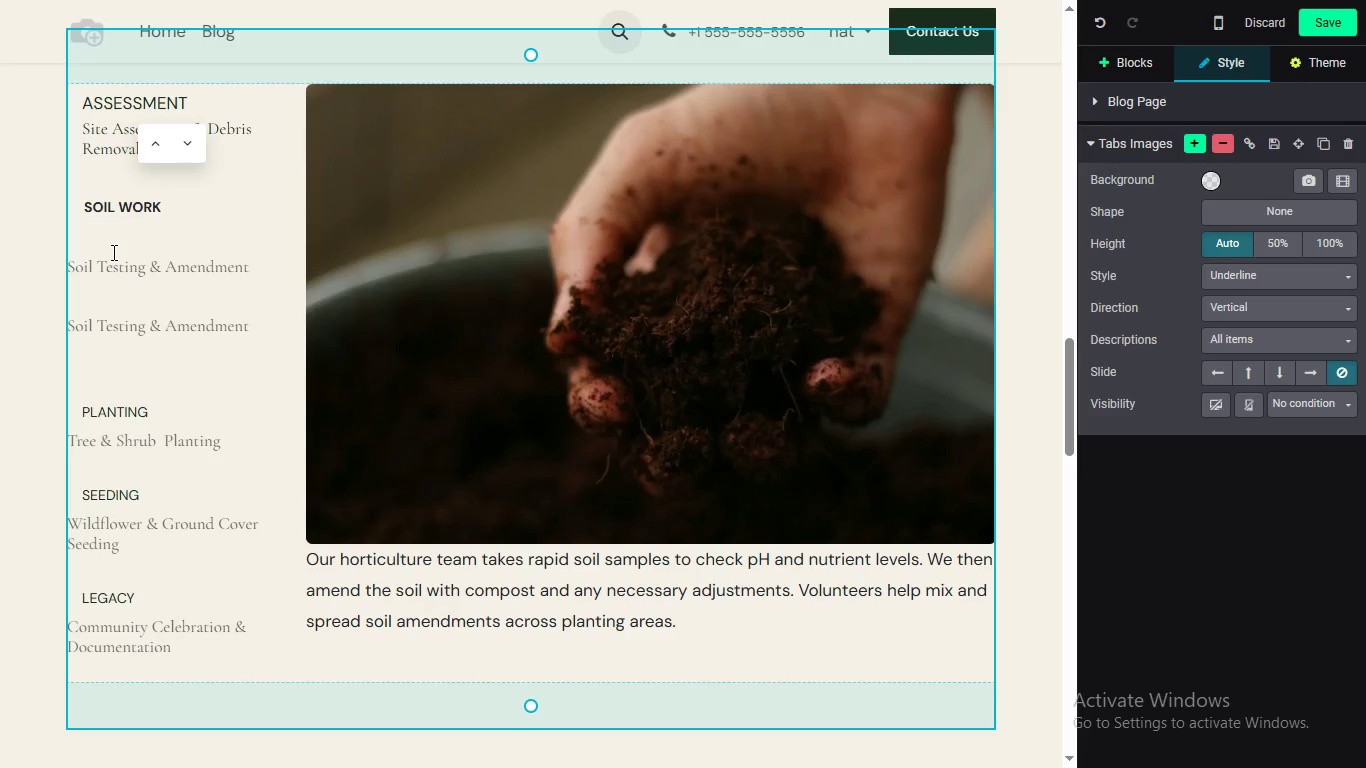 
key(Control+Z)
 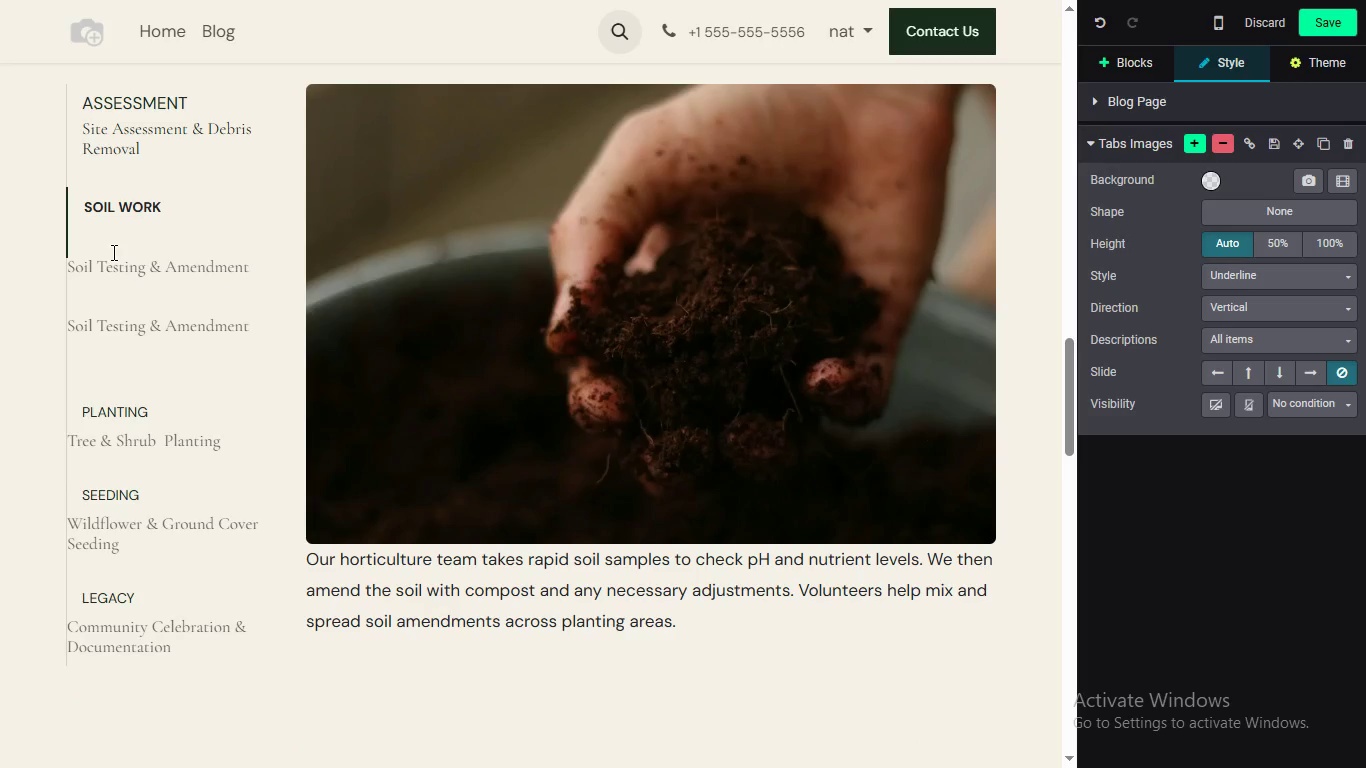 
key(Control+Z)
 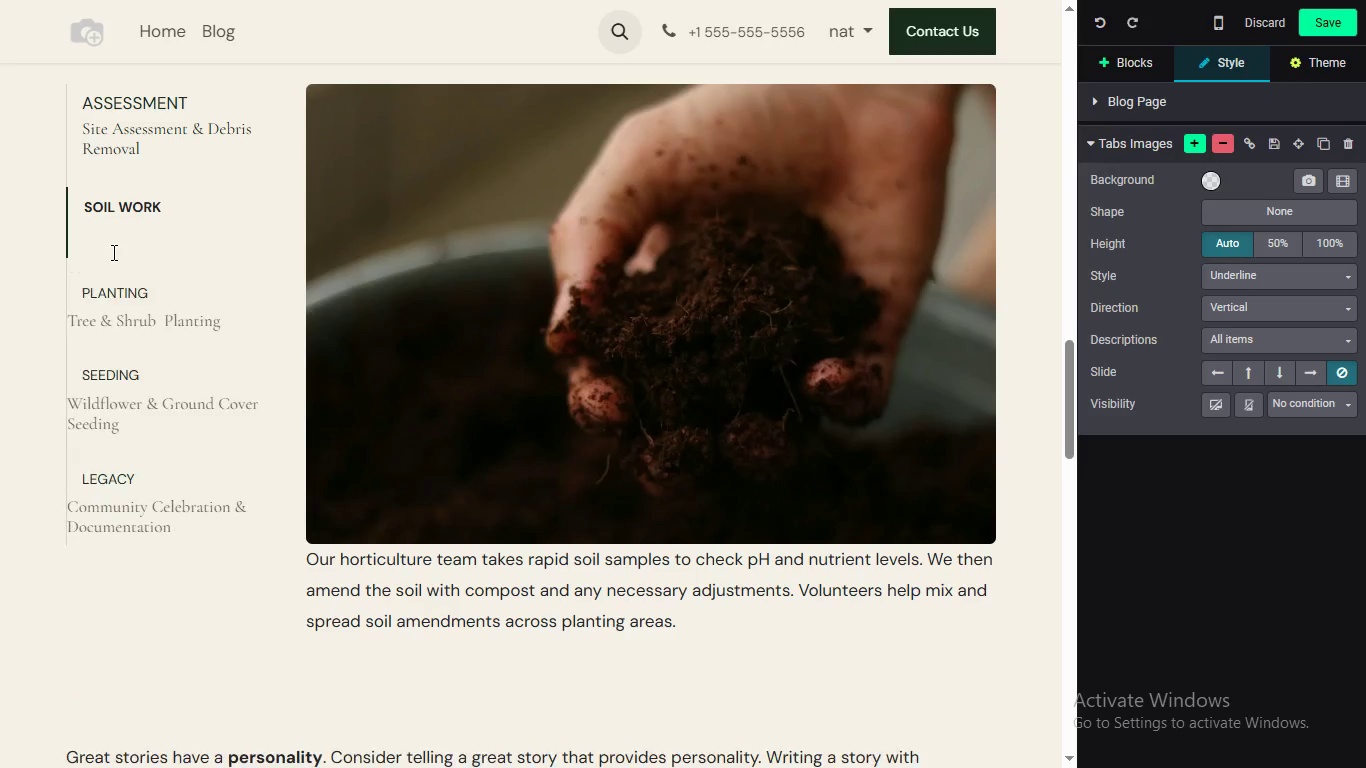 
key(Control+Z)
 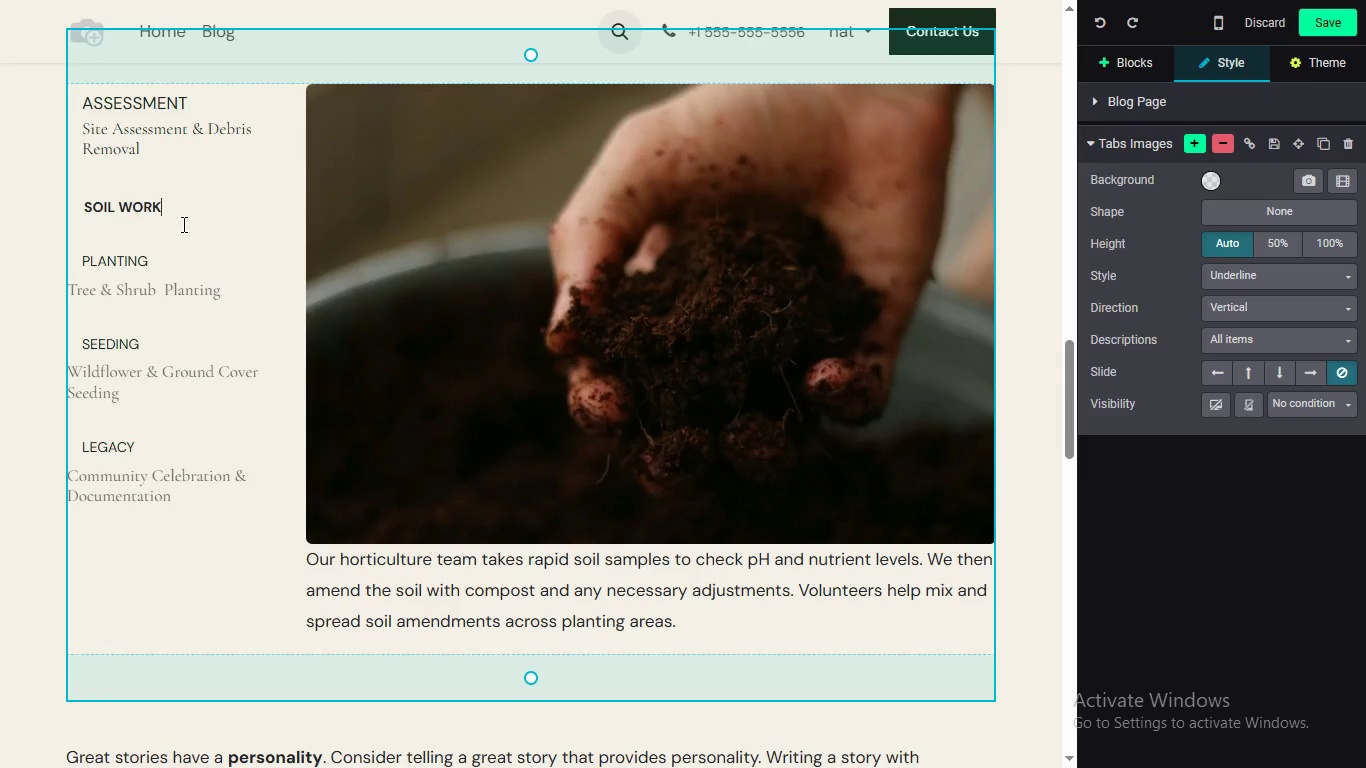 
key(Enter)
 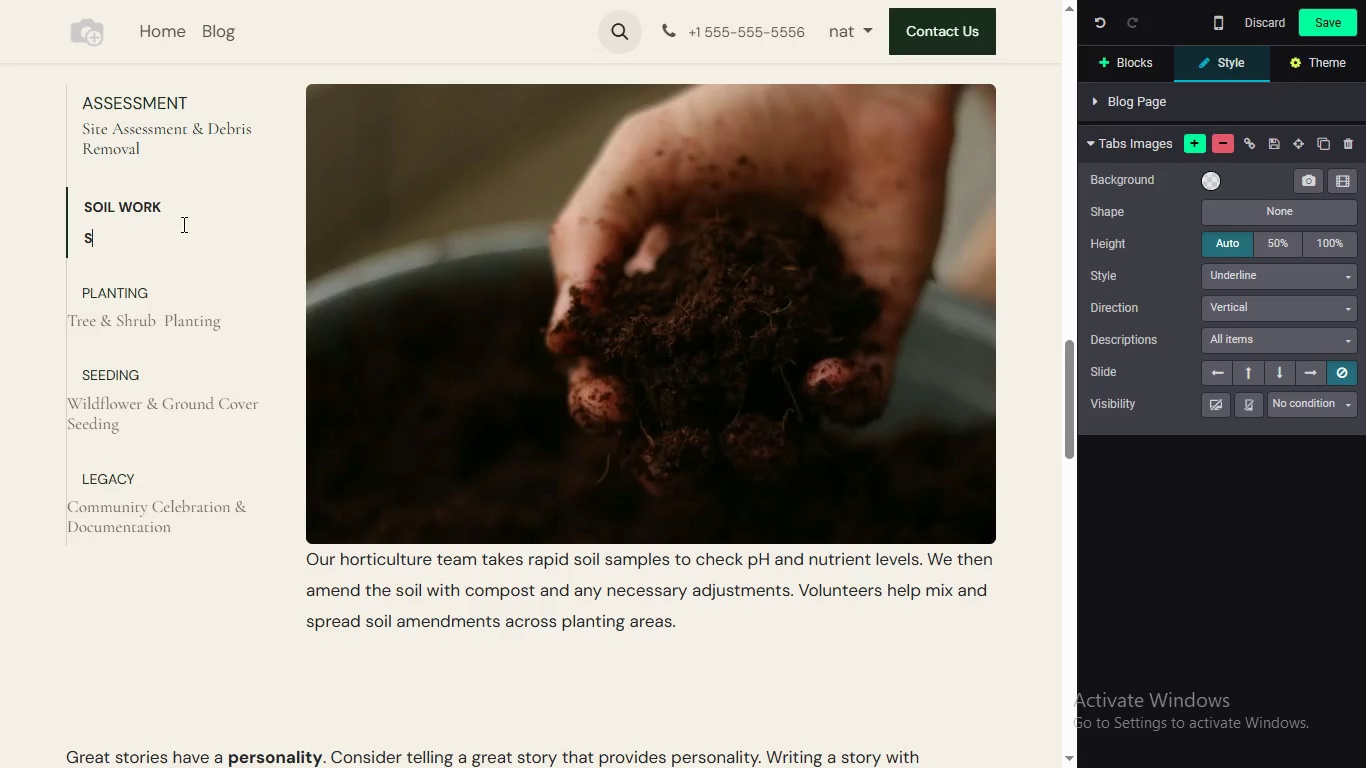 
key(S)
 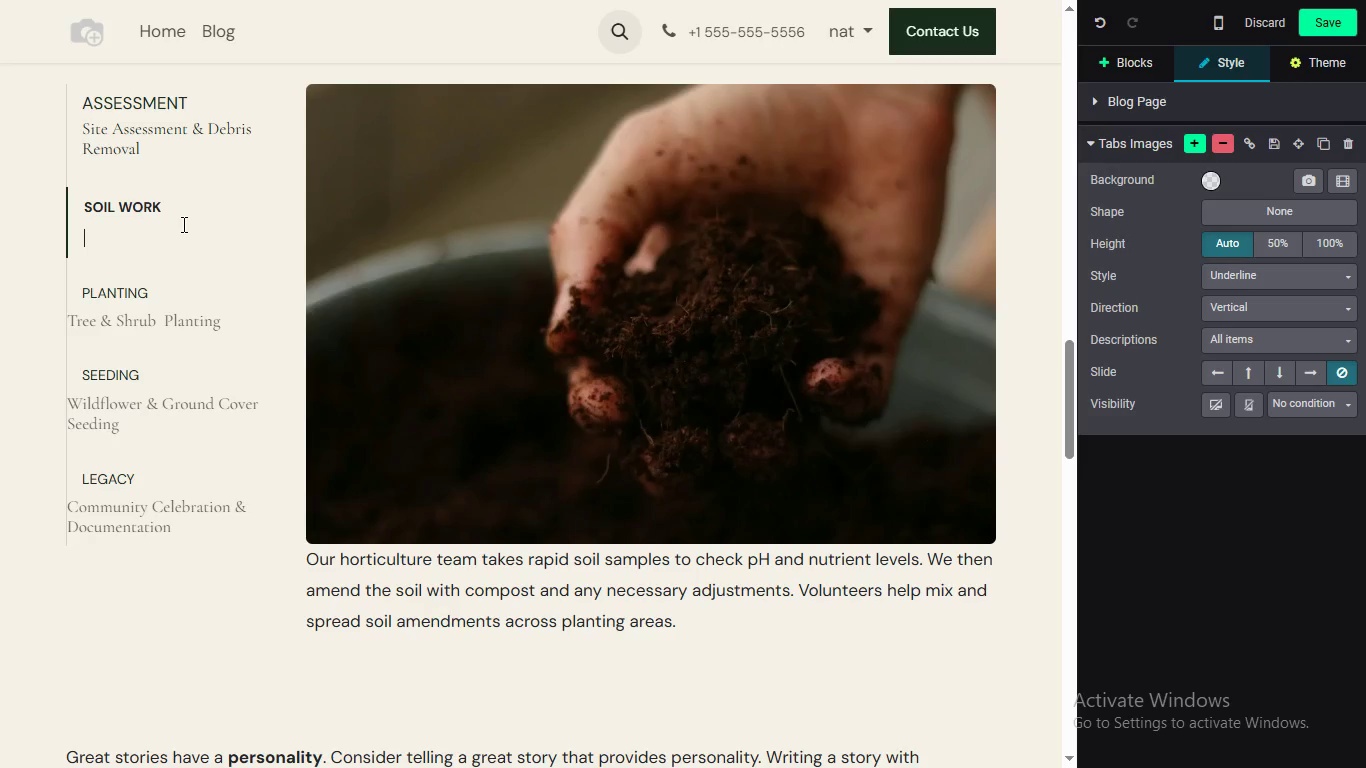 
key(Backspace)
 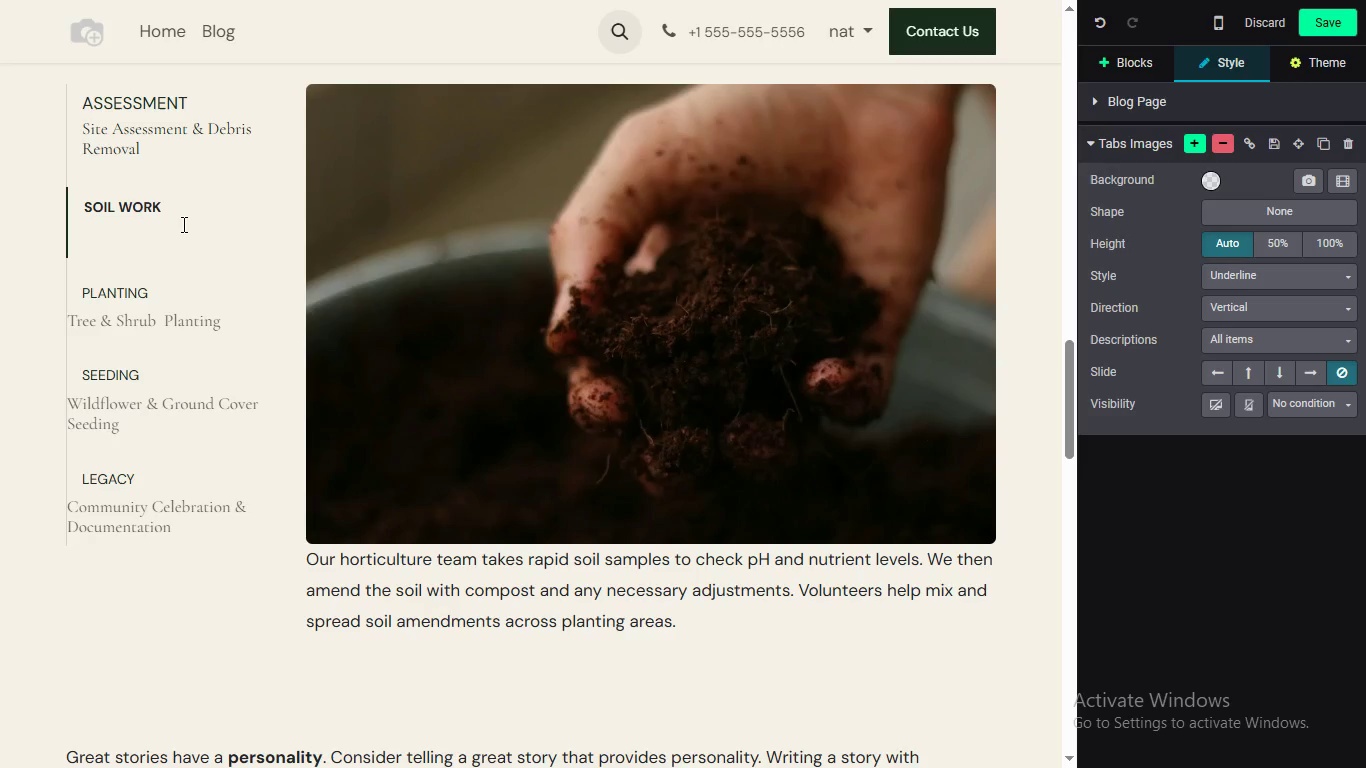 
key(Slash)
 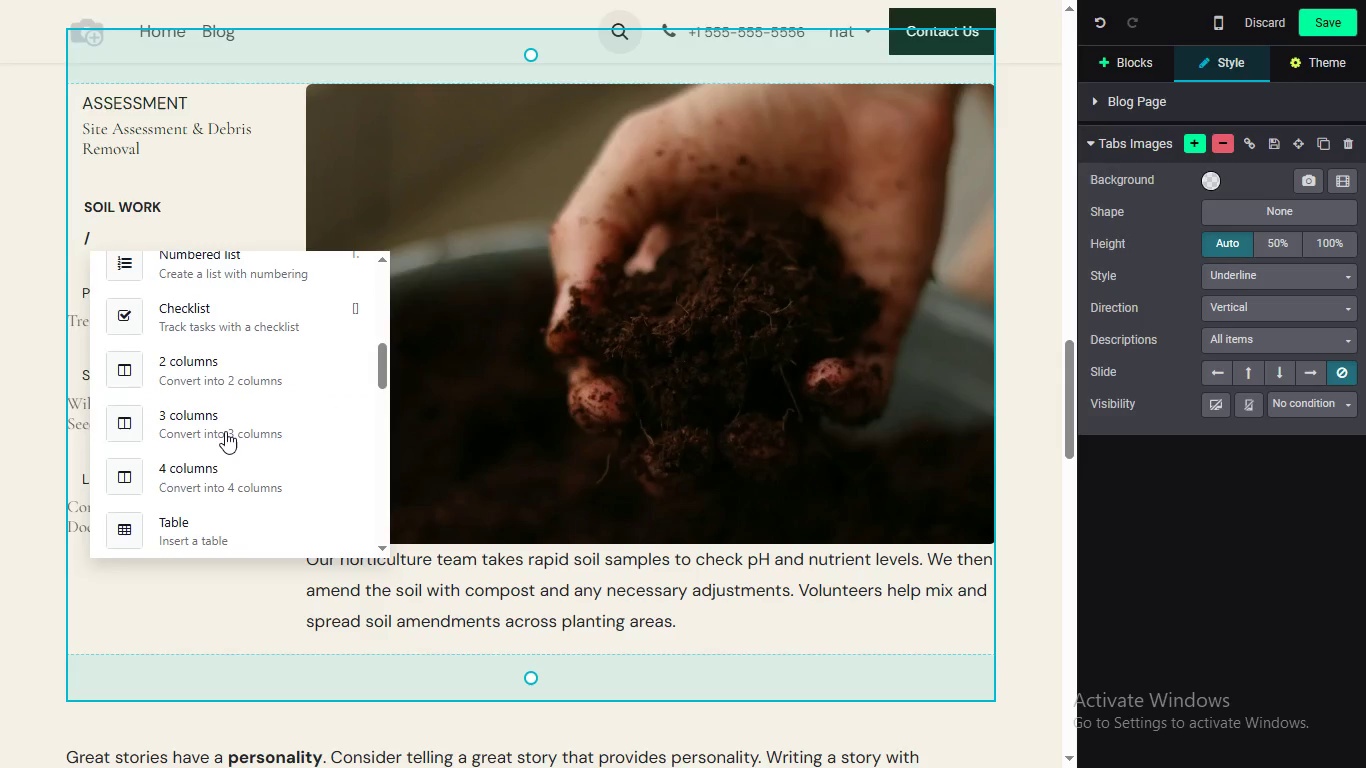 
scroll: coordinate [224, 431], scroll_direction: down, amount: 7.0
 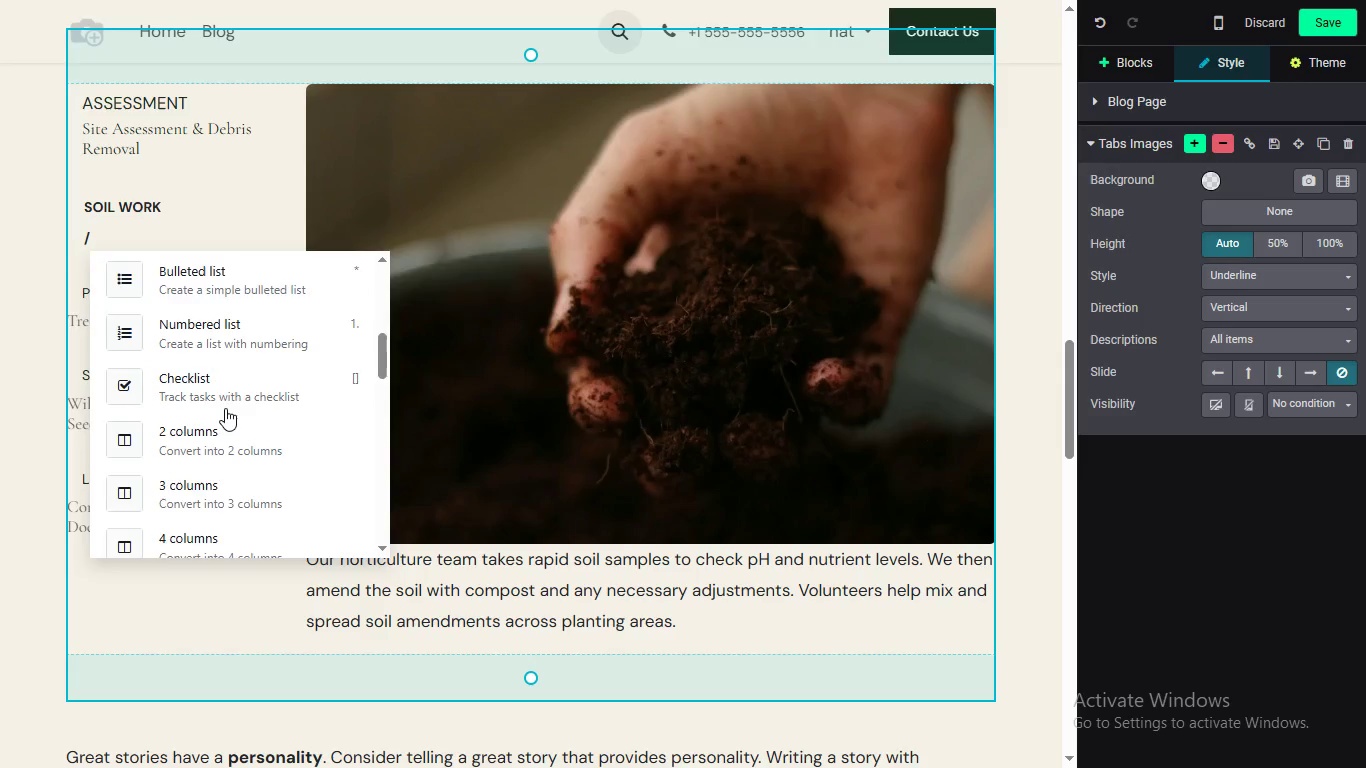 
scroll: coordinate [225, 408], scroll_direction: up, amount: 8.0
 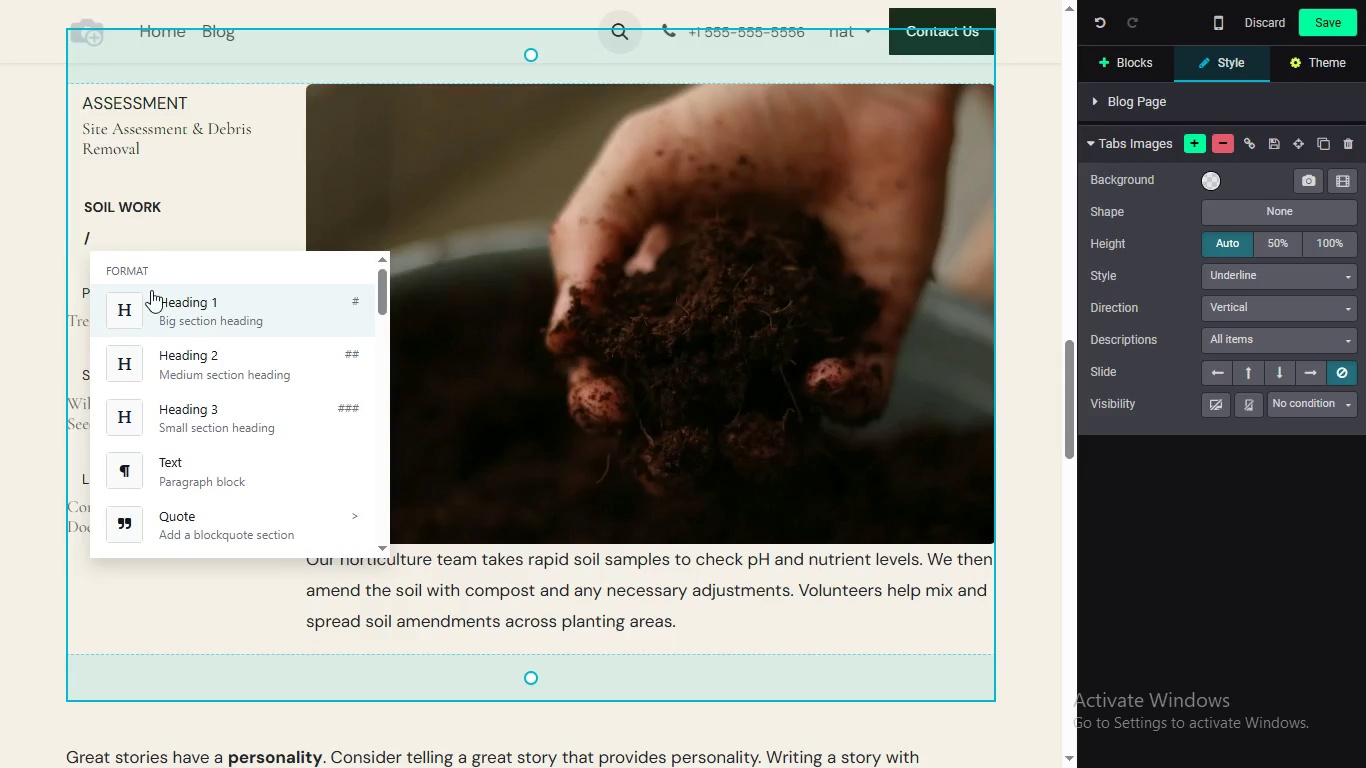 
wait(6.71)
 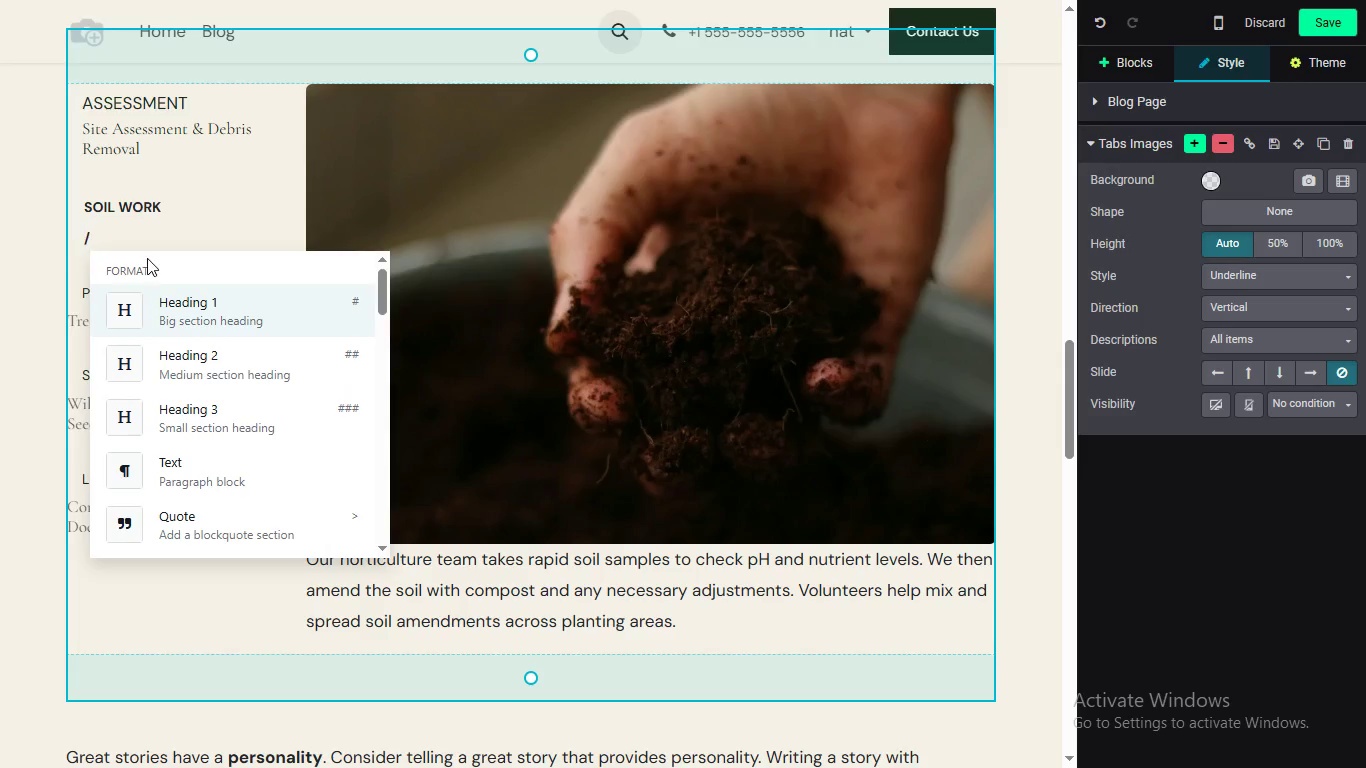 
left_click([198, 485])
 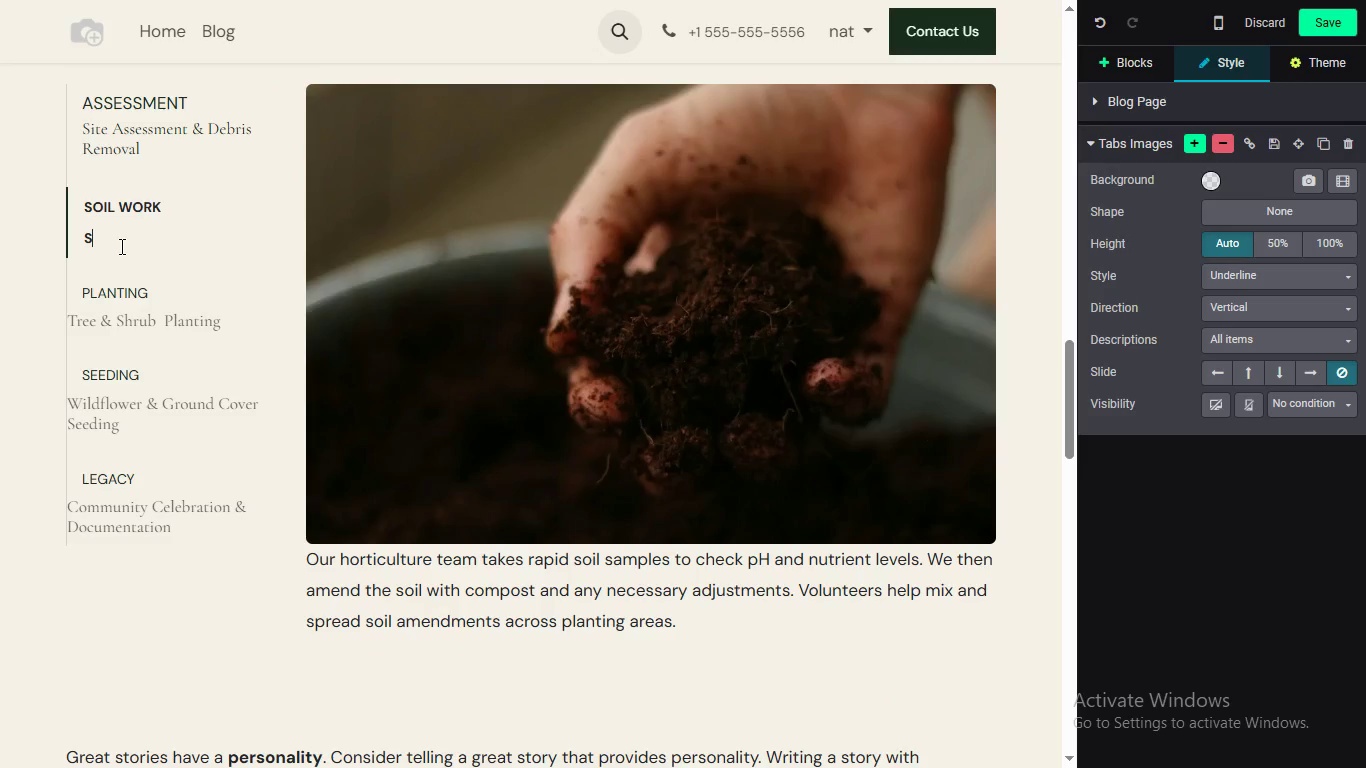 
key(S)
 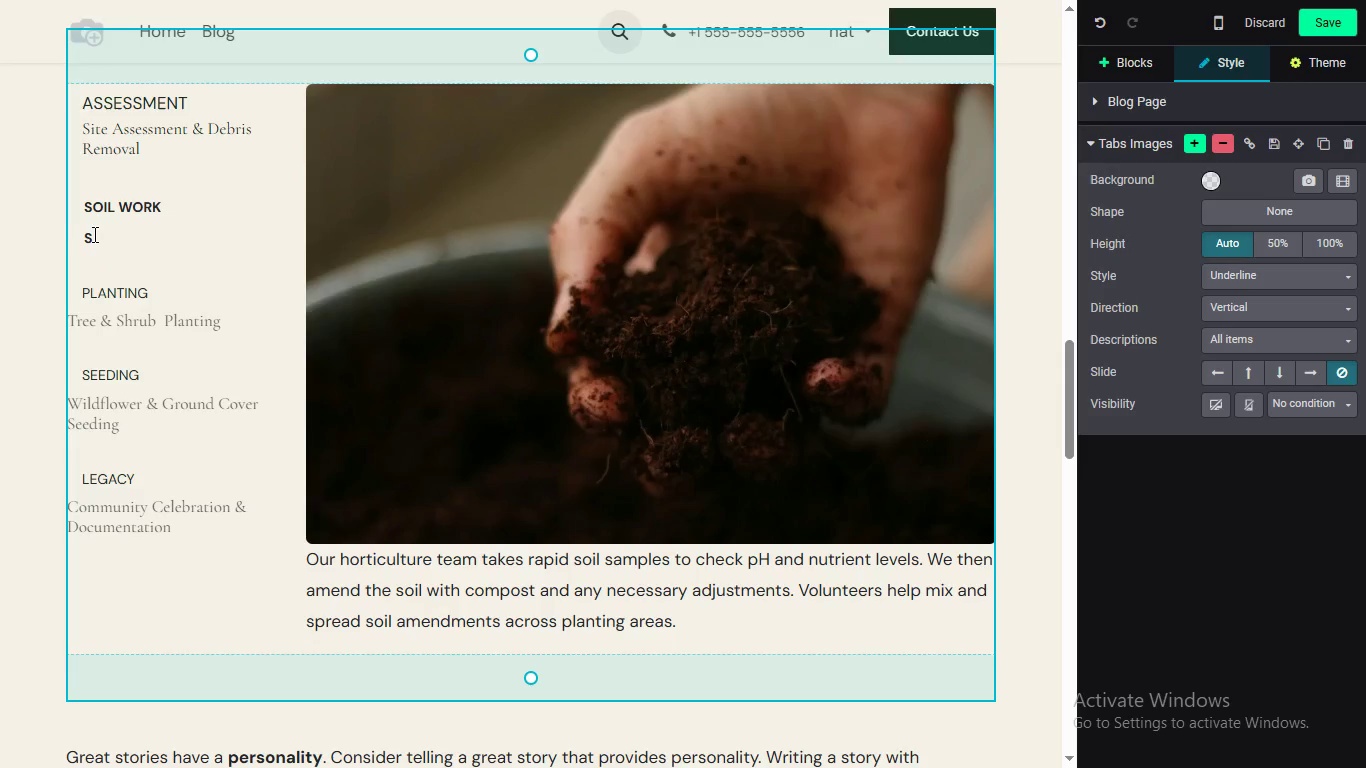 
double_click([93, 234])
 